 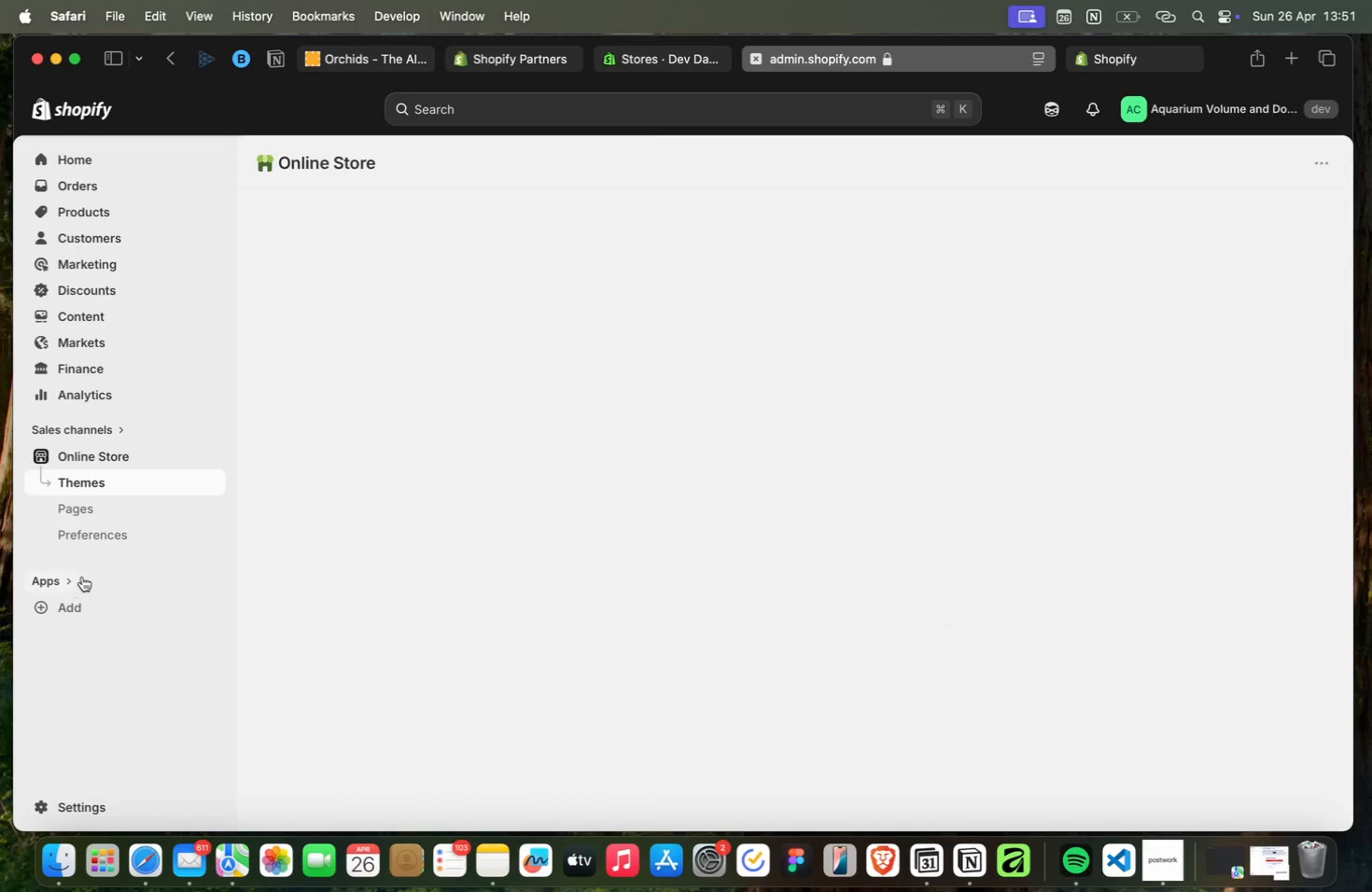 
scroll: coordinate [969, 298], scroll_direction: up, amount: 2.0
 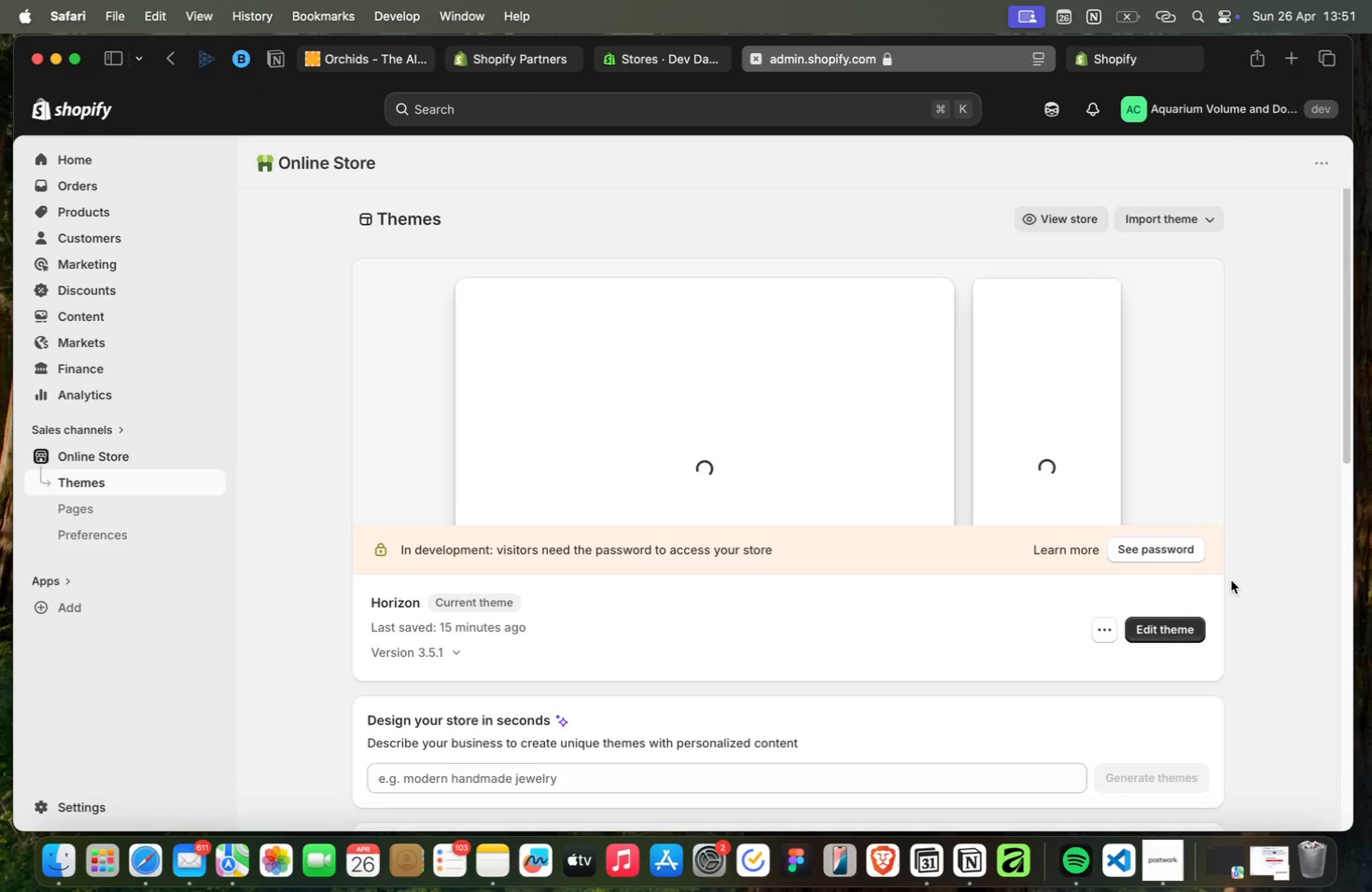 
left_click([1171, 639])
 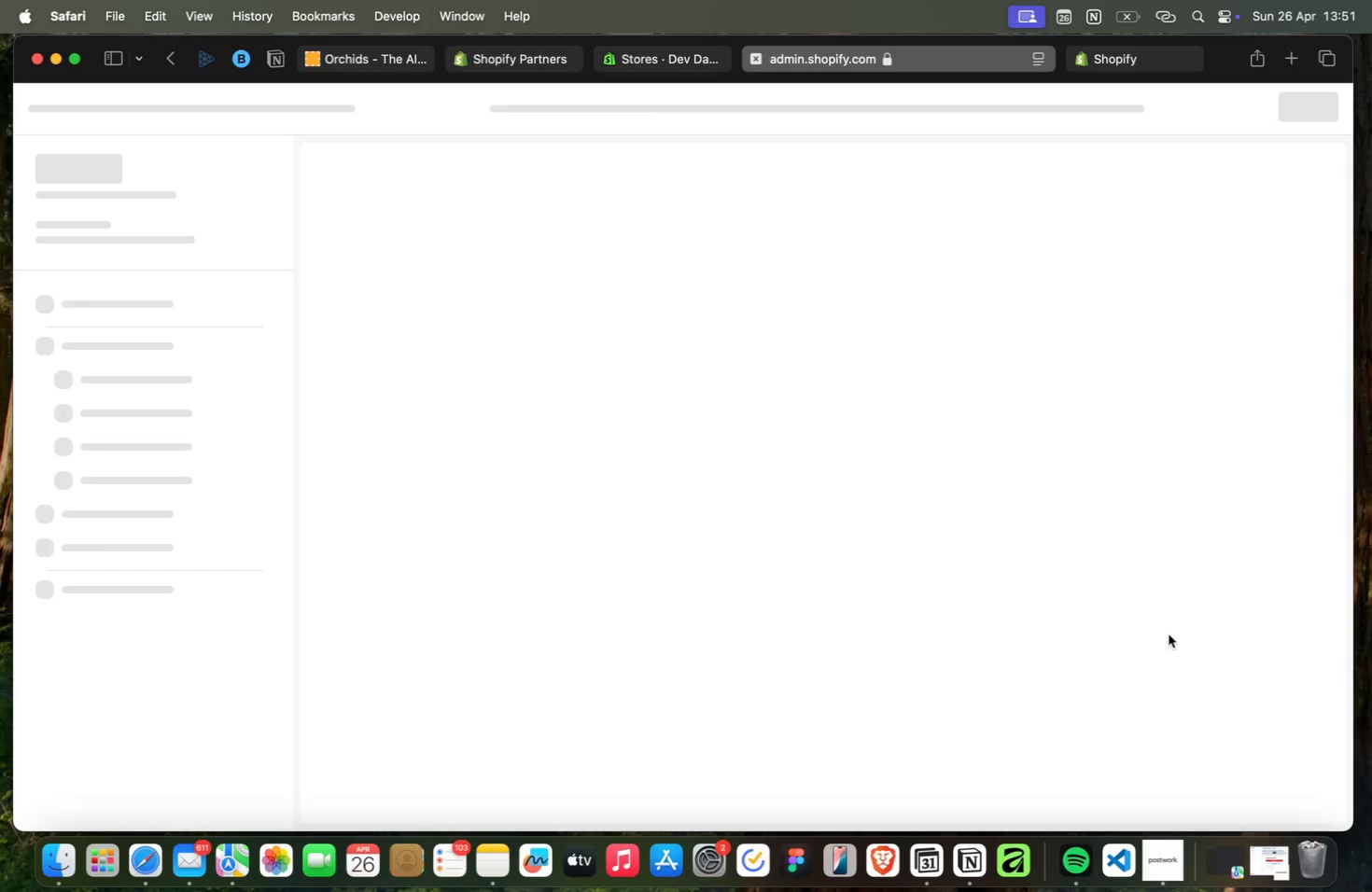 
mouse_move([987, 507])
 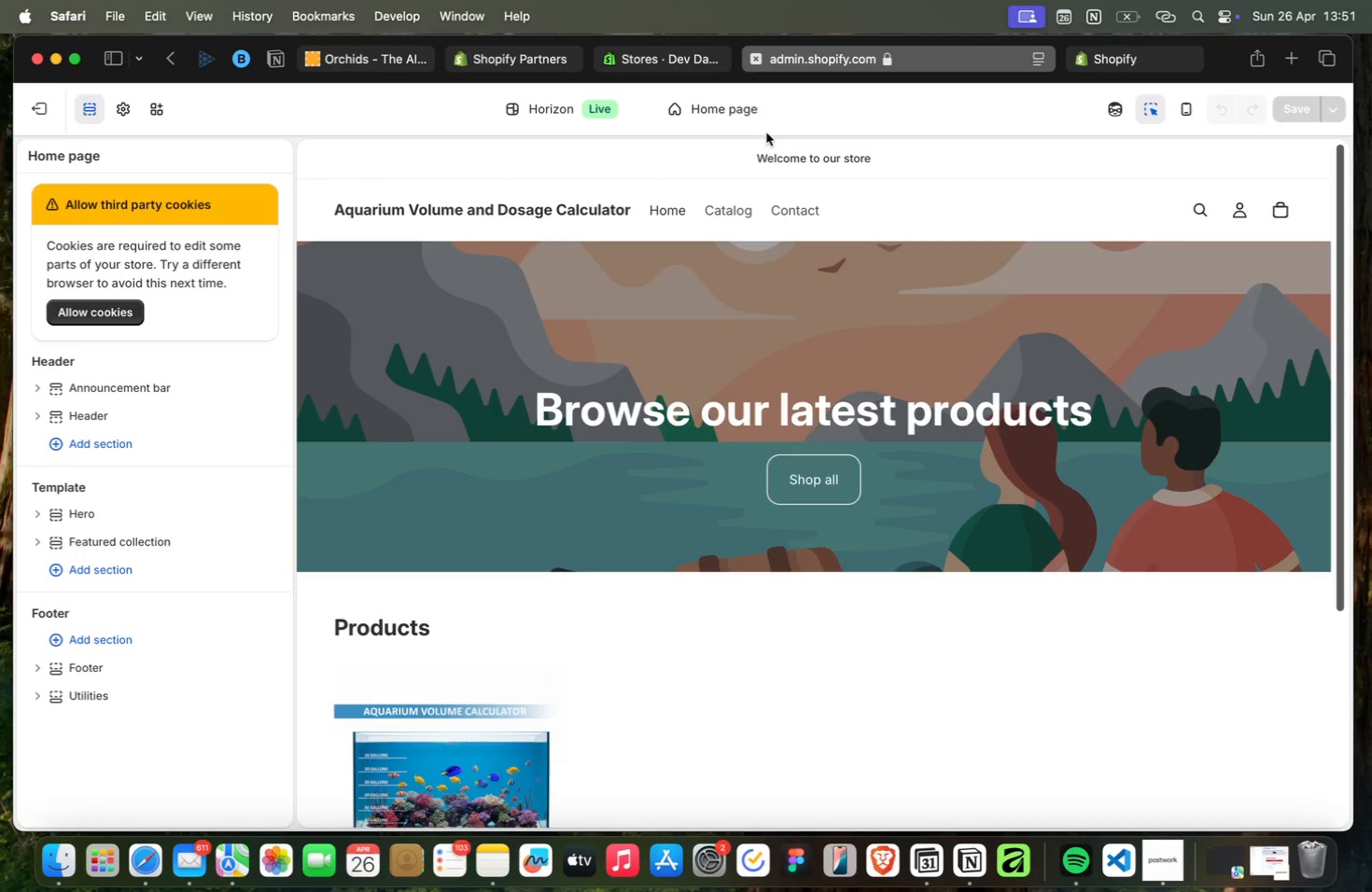 
left_click([746, 117])
 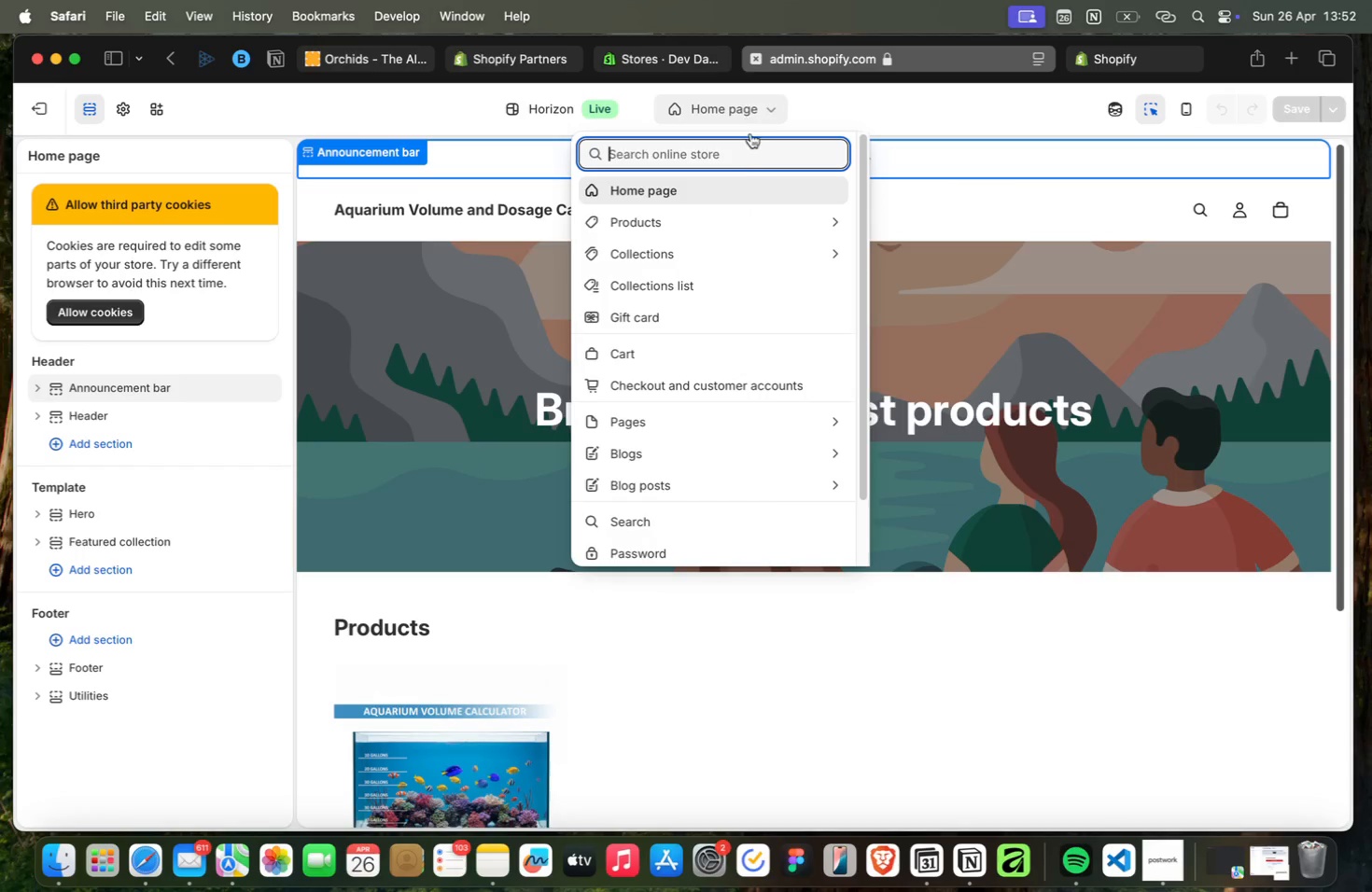 
mouse_move([760, 239])
 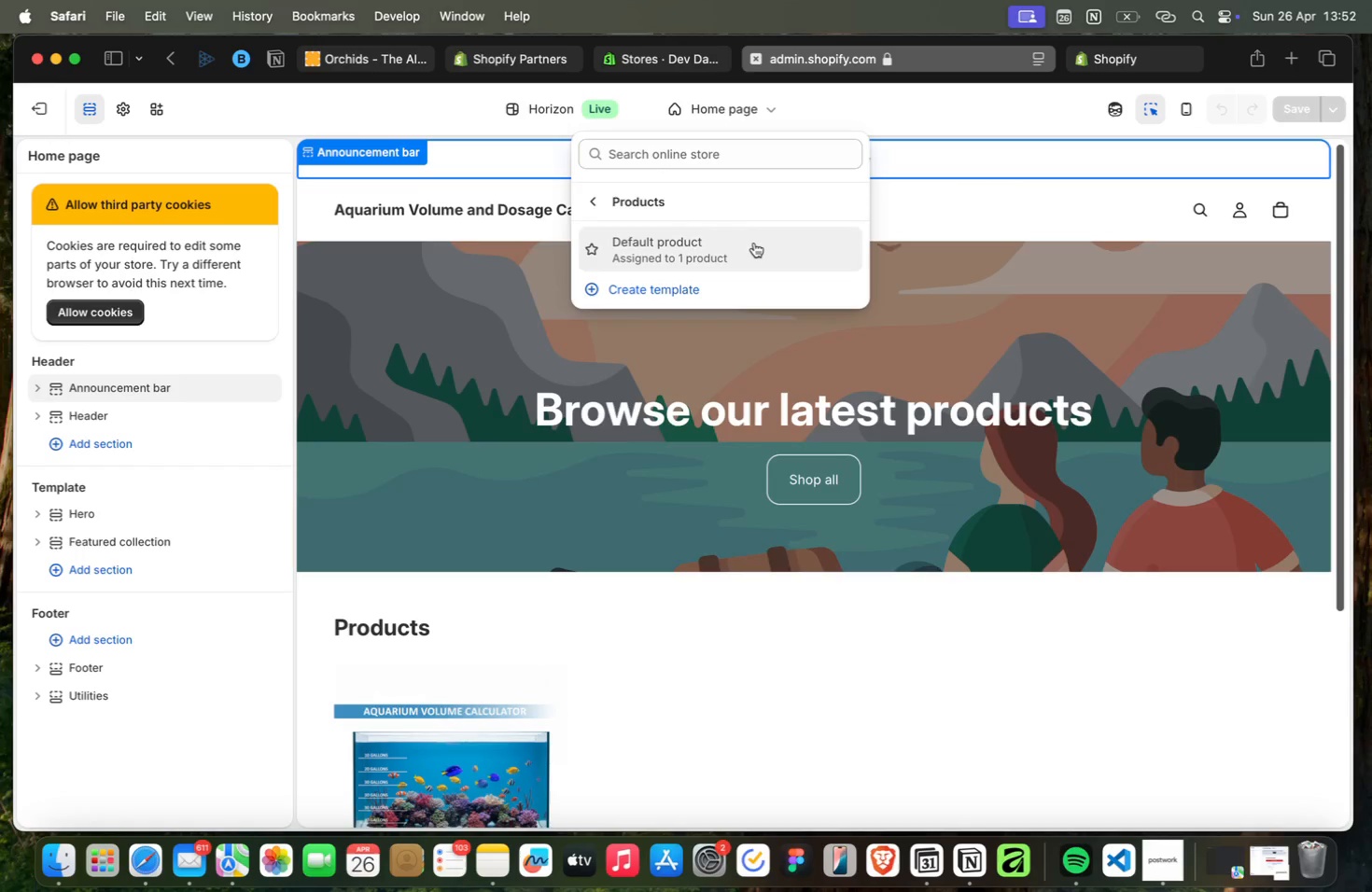 
left_click([754, 244])
 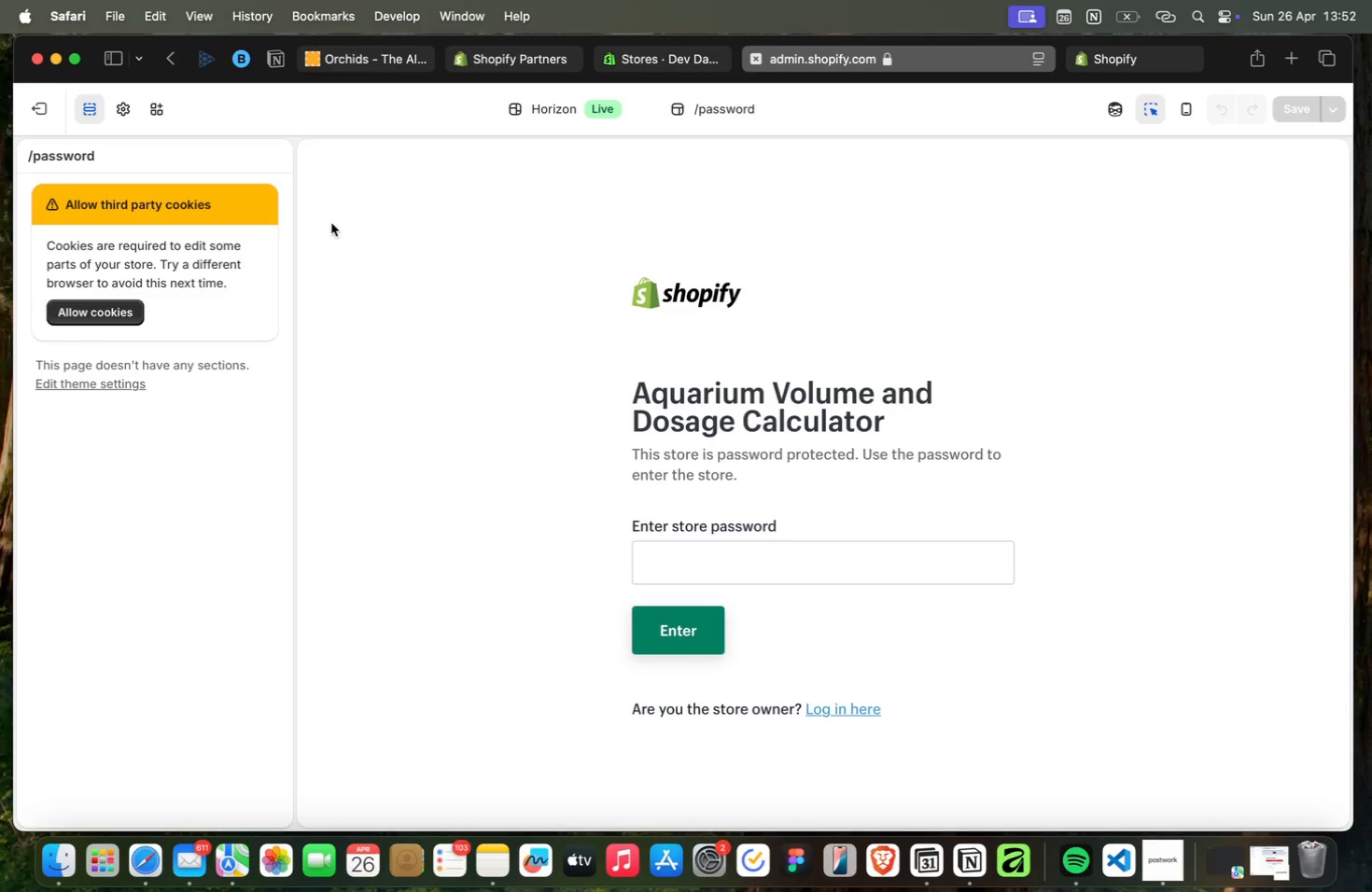 
wait(6.38)
 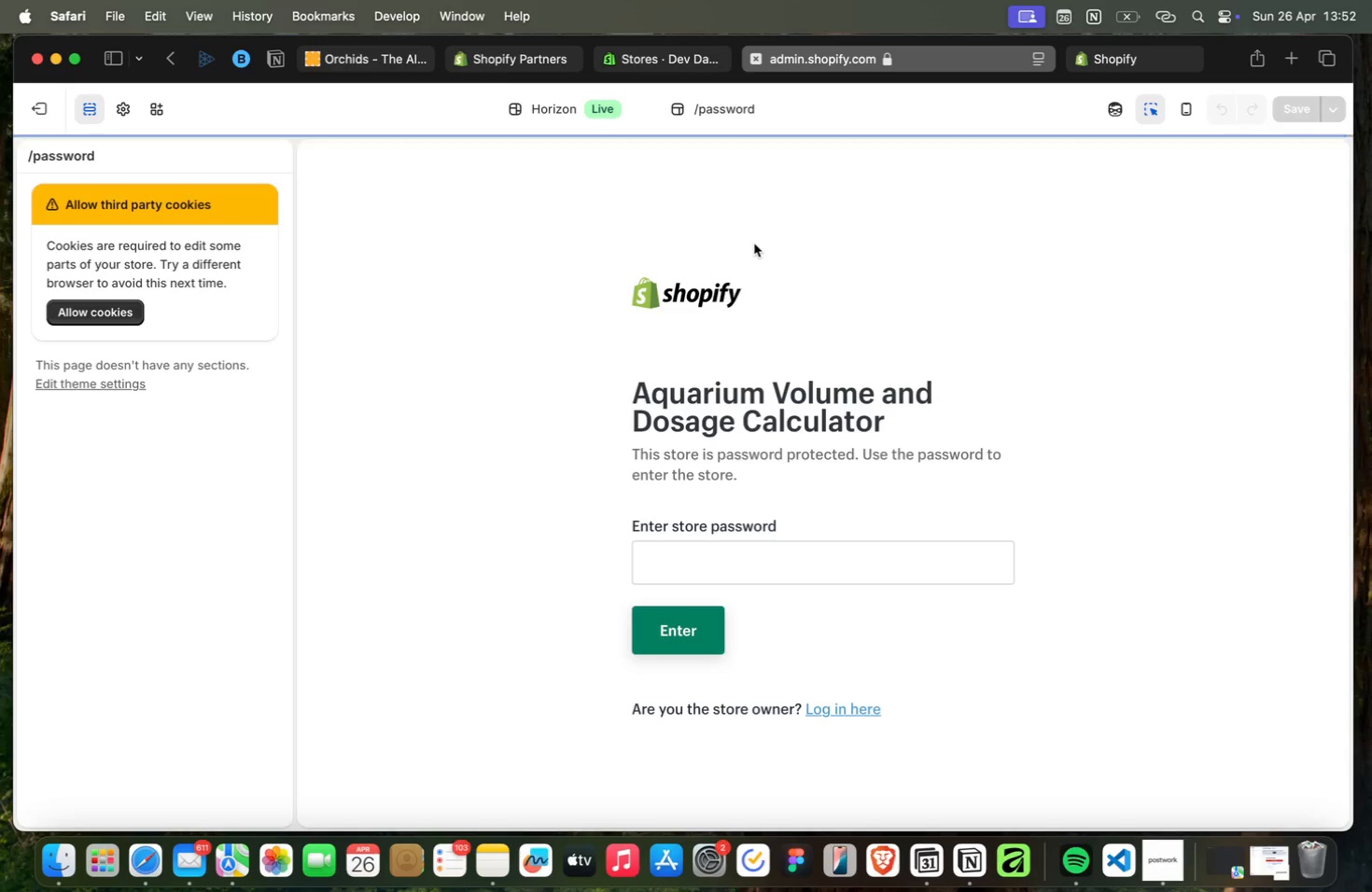 
scroll: coordinate [331, 222], scroll_direction: up, amount: 5.0
 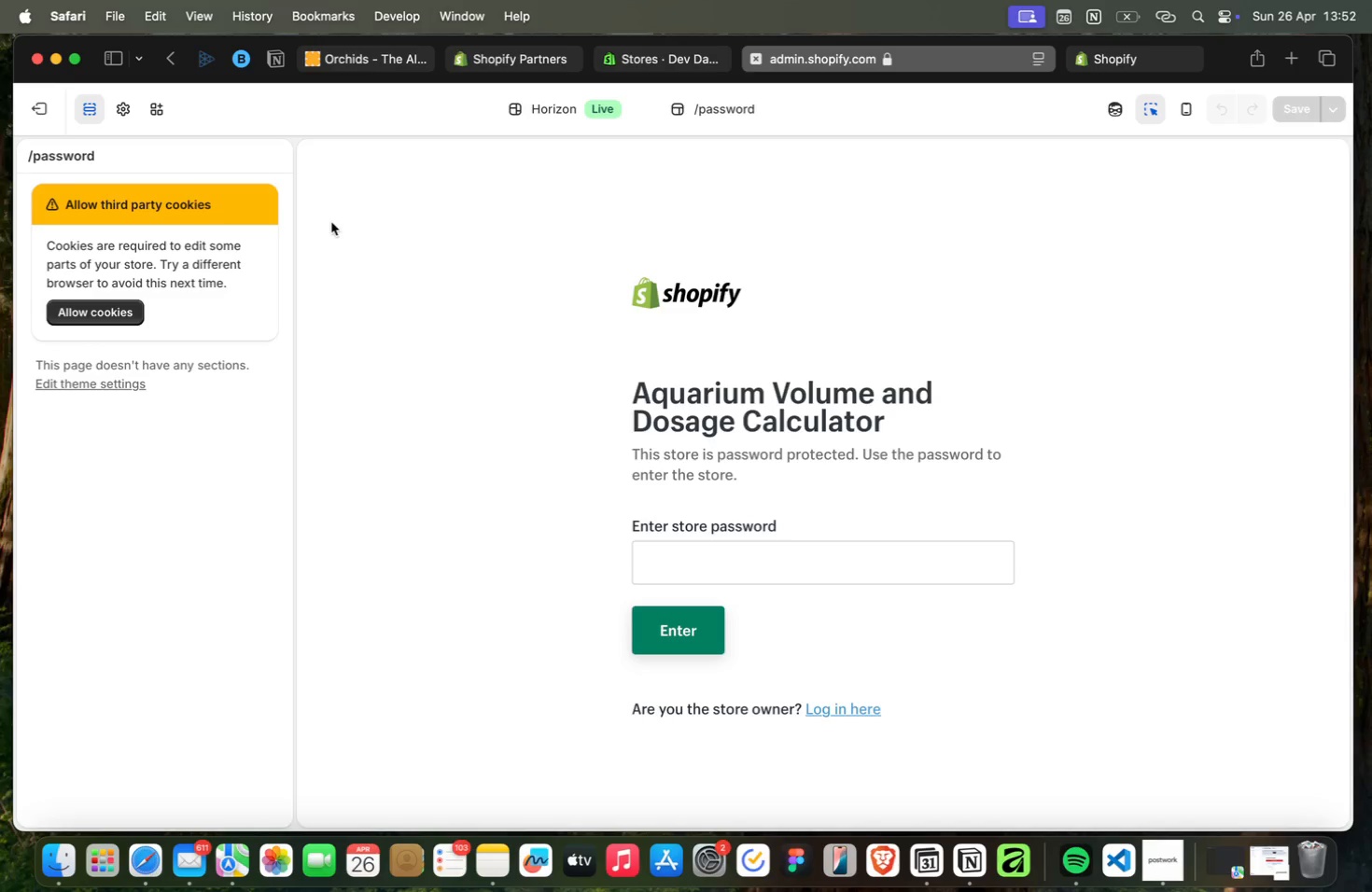 
scroll: coordinate [331, 222], scroll_direction: down, amount: 1.0
 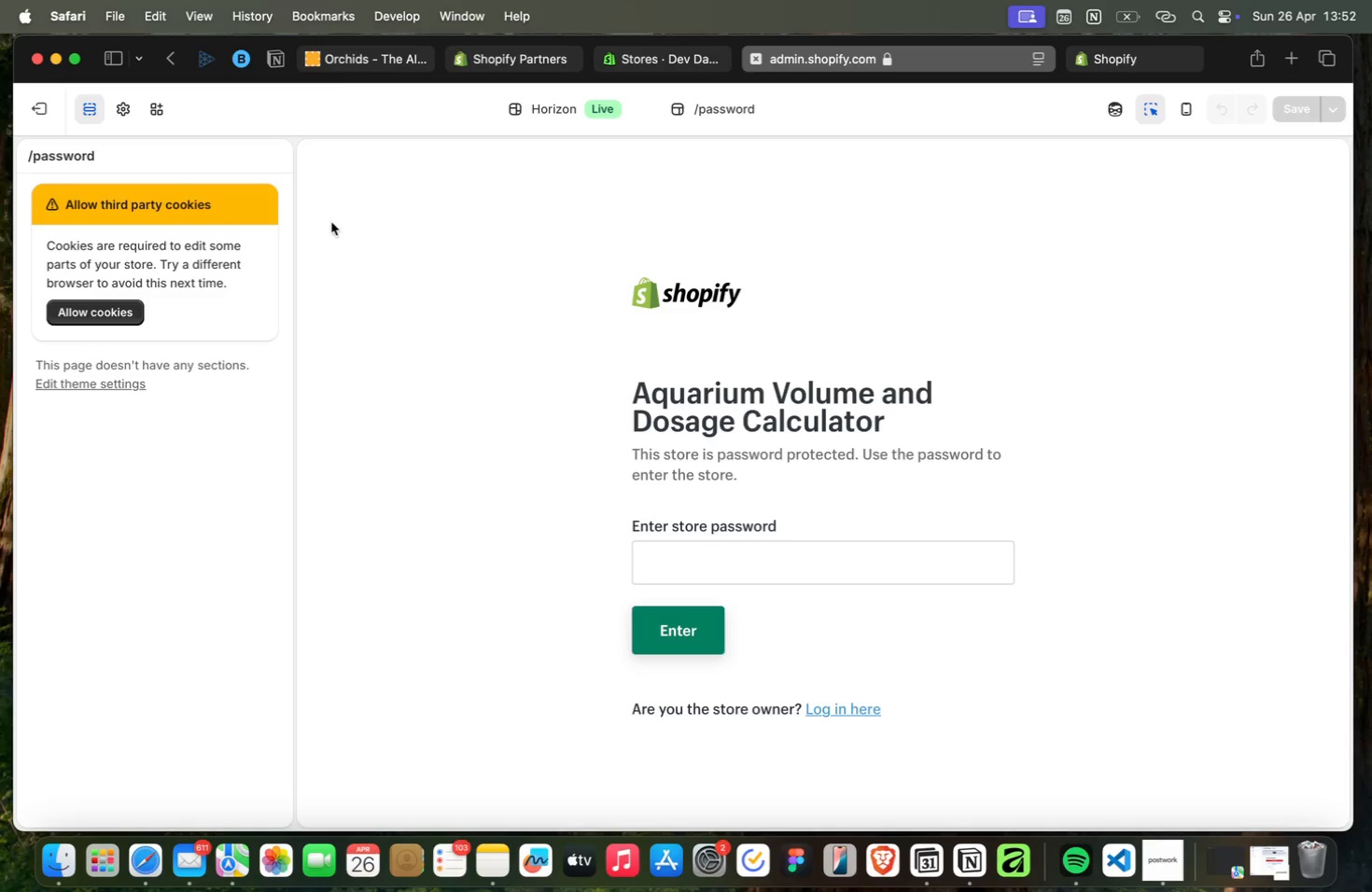 
scroll: coordinate [331, 222], scroll_direction: up, amount: 2.0
 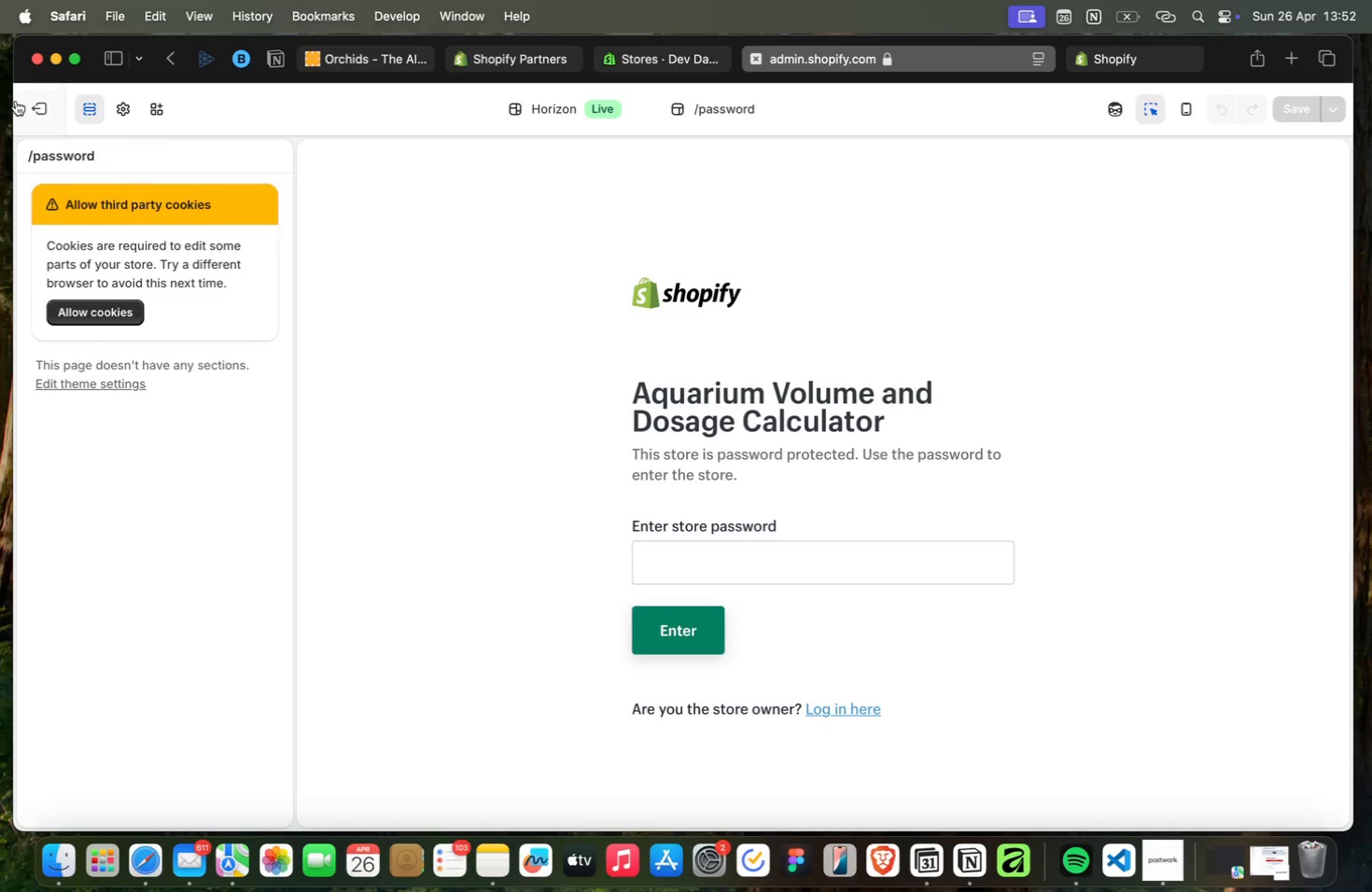 
left_click([30, 105])
 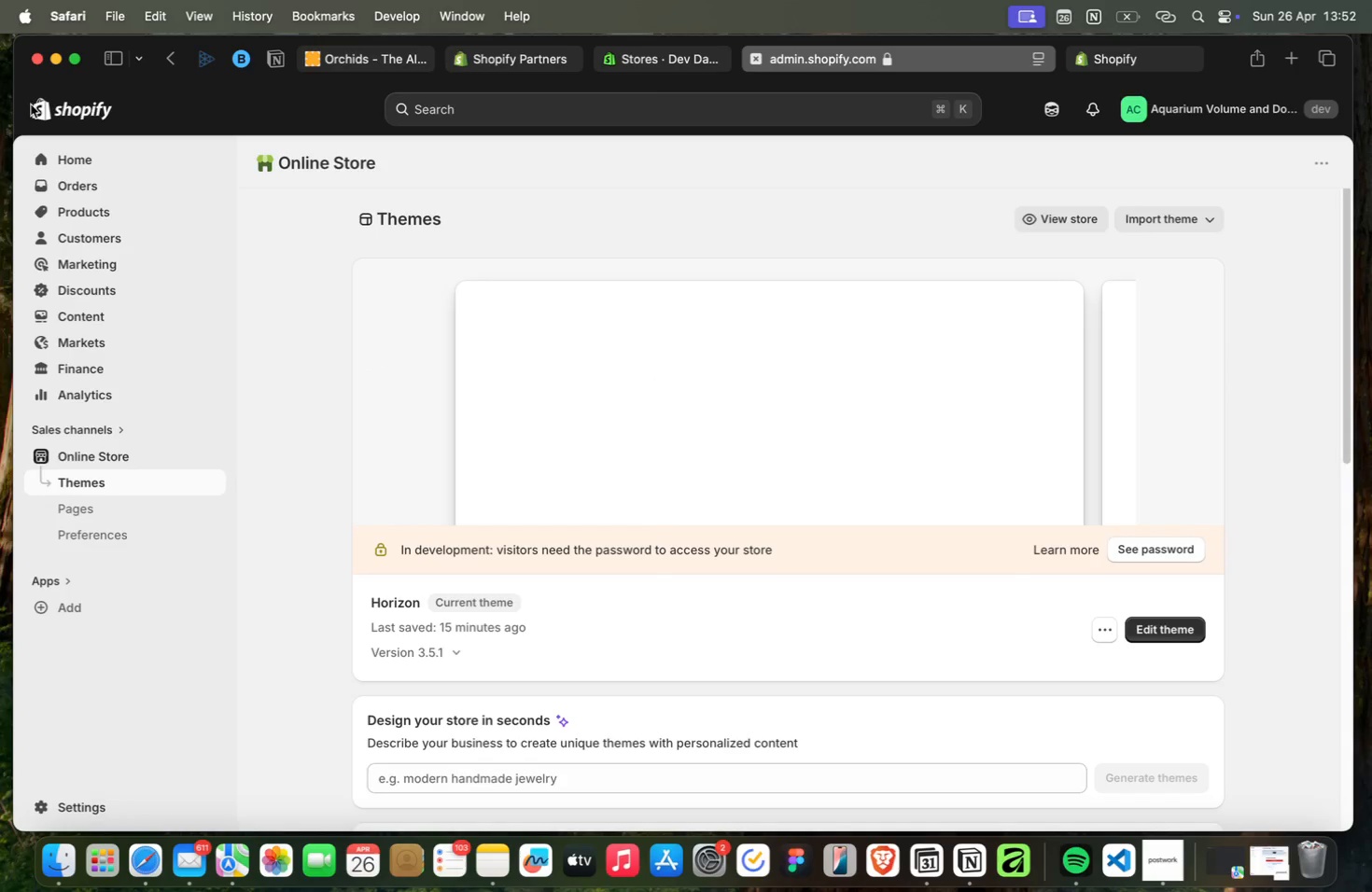 
mouse_move([846, 328])
 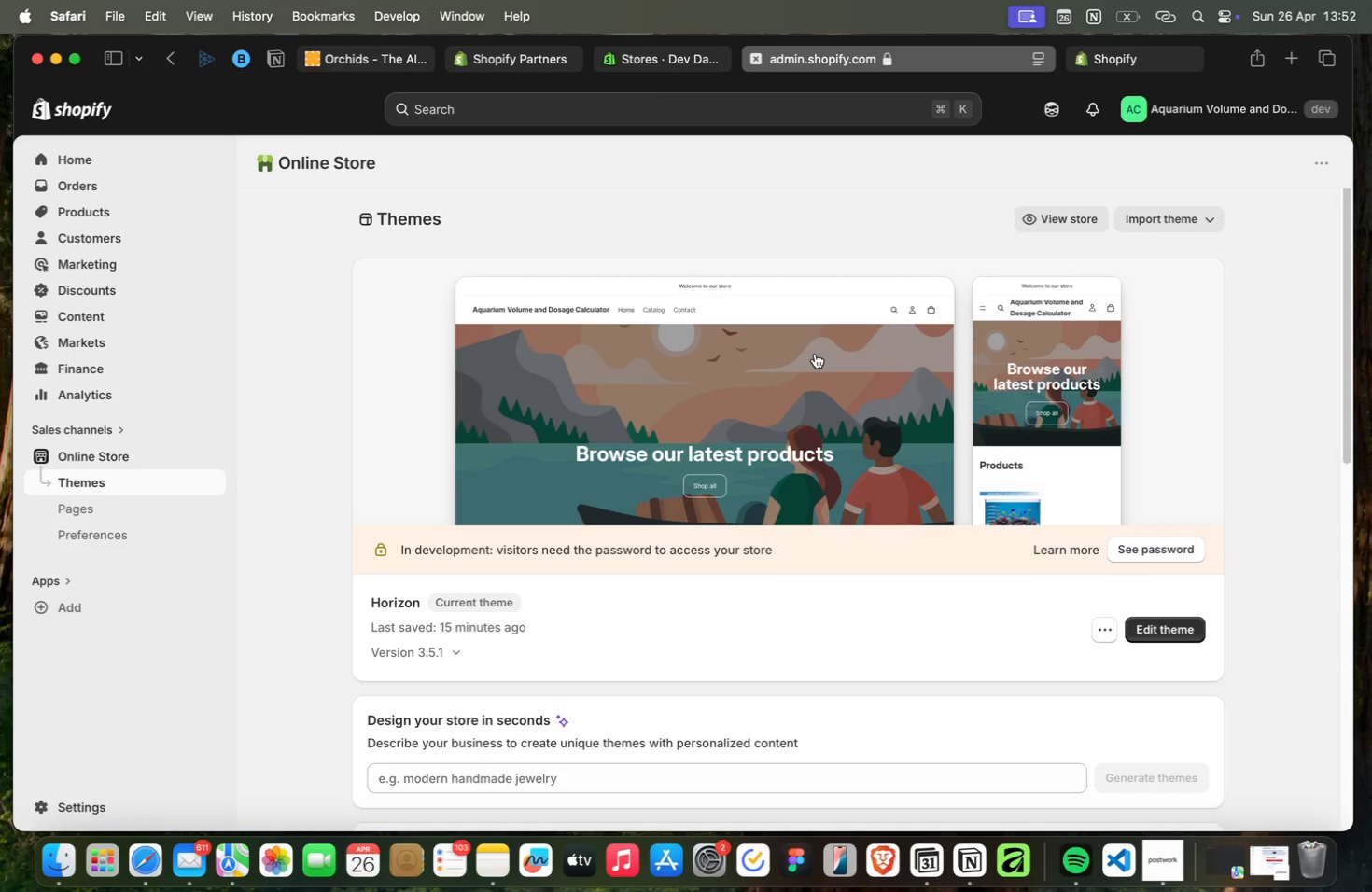 
scroll: coordinate [815, 354], scroll_direction: up, amount: 4.0
 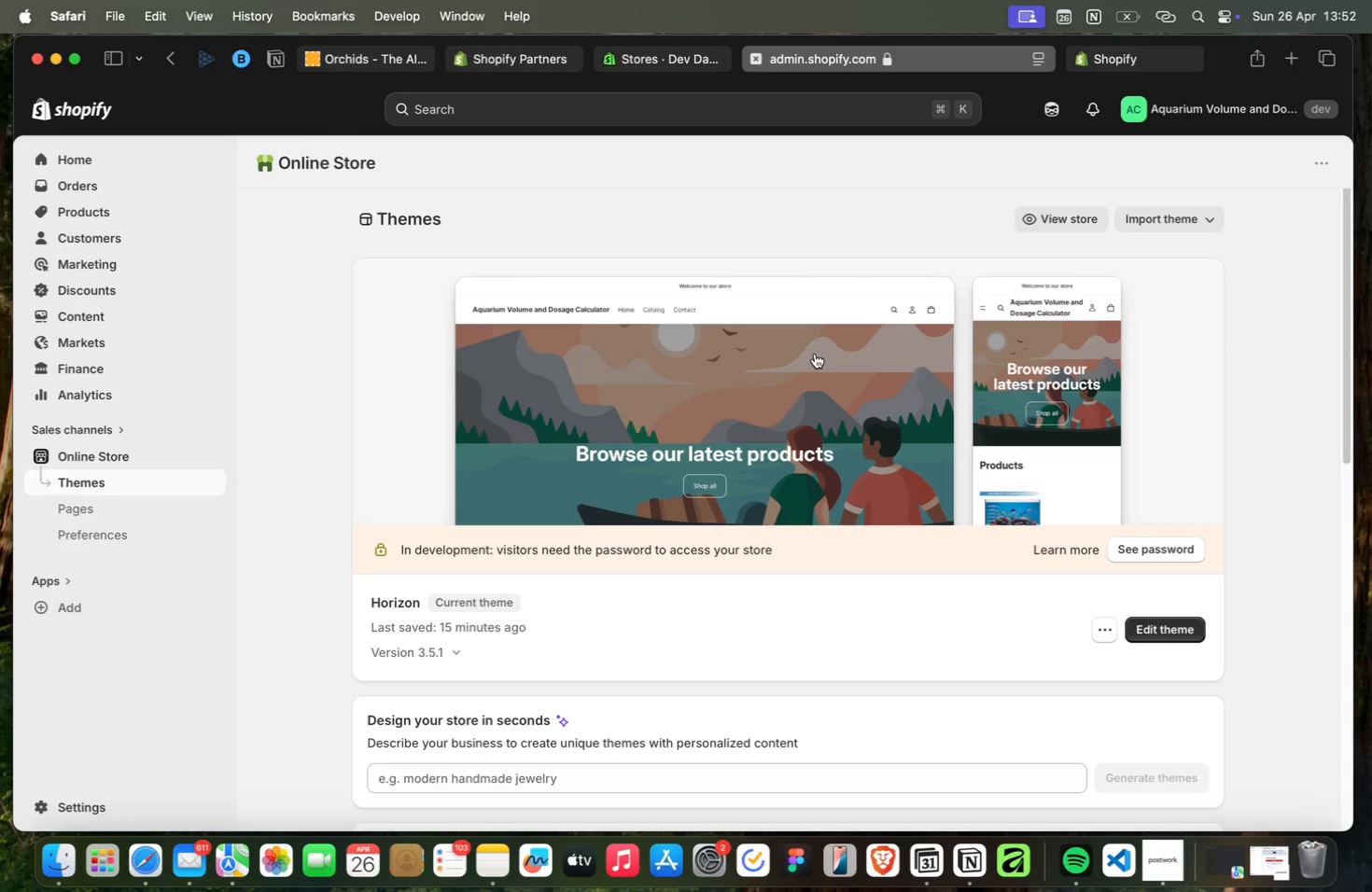 
scroll: coordinate [815, 354], scroll_direction: down, amount: 4.0
 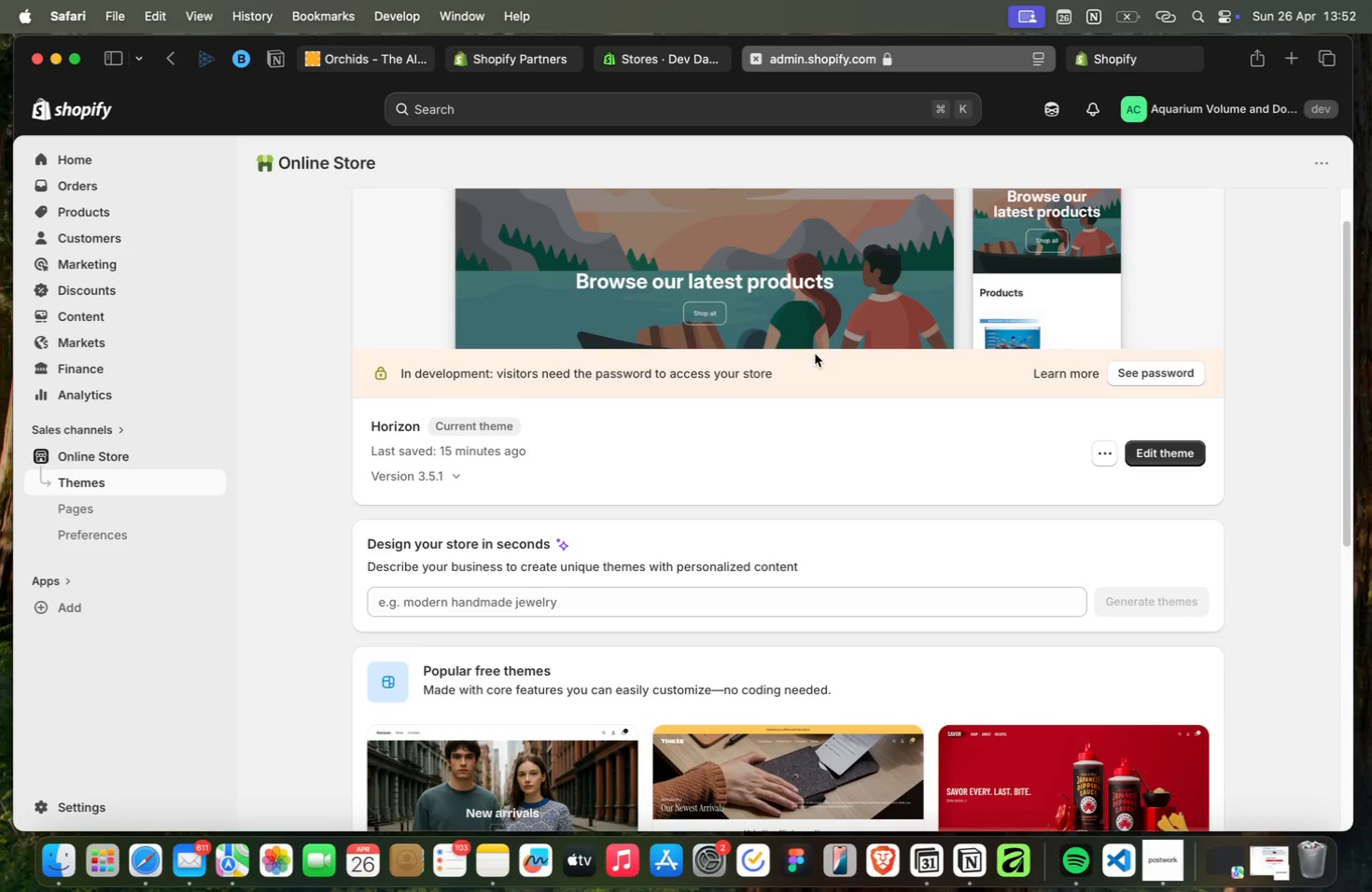 
scroll: coordinate [815, 354], scroll_direction: up, amount: 3.0
 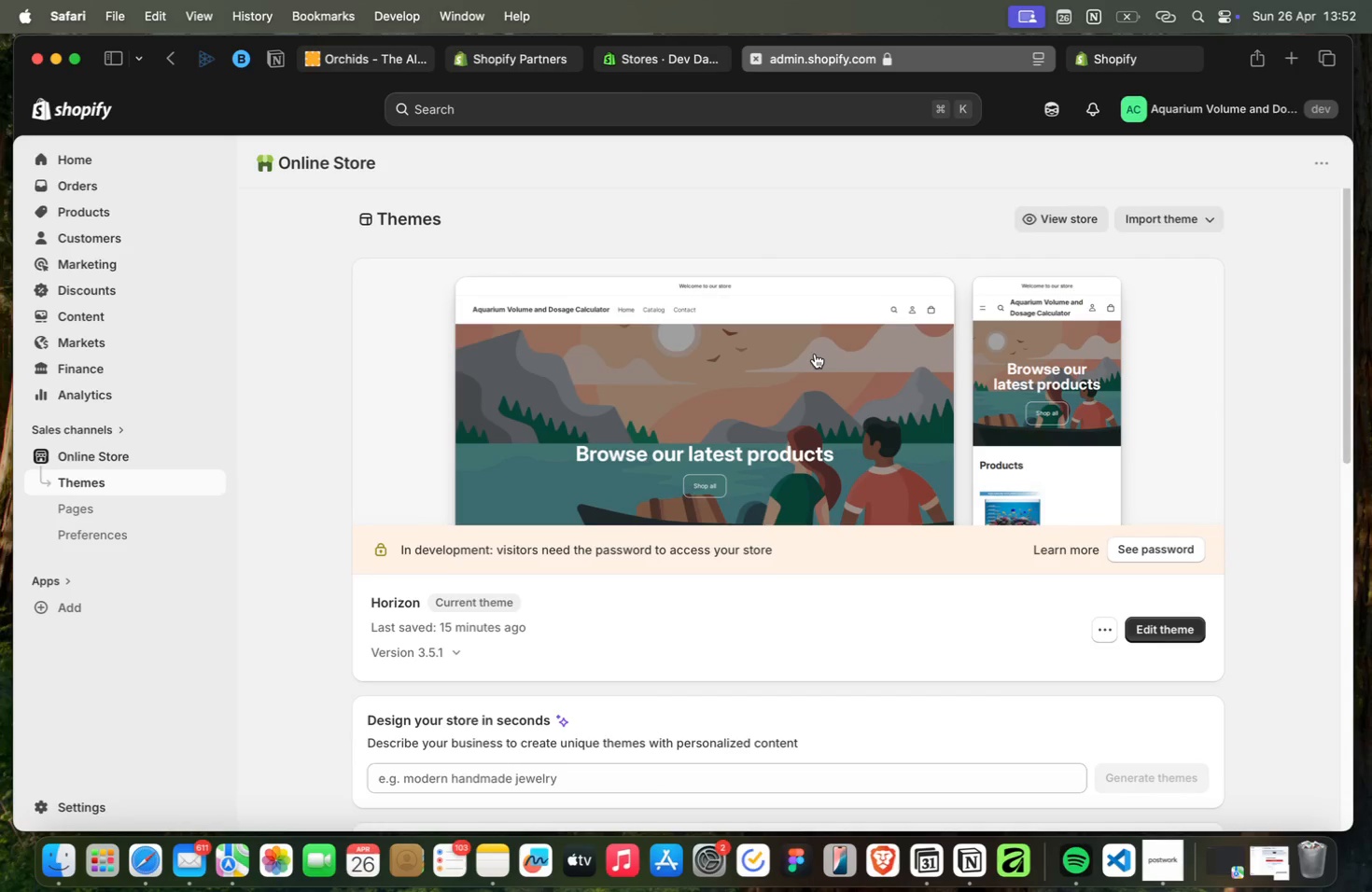 
scroll: coordinate [815, 354], scroll_direction: down, amount: 5.0
 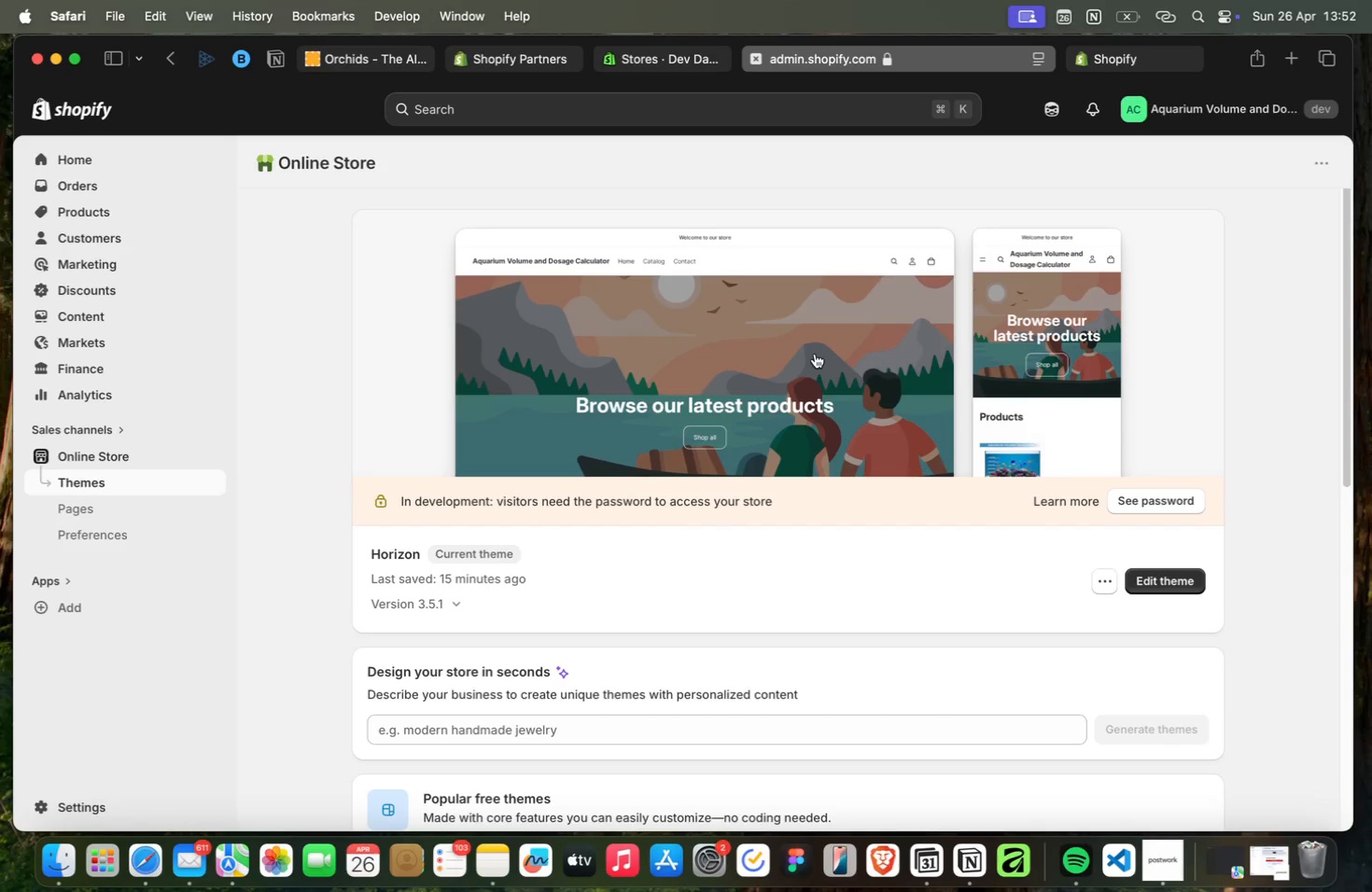 
wait(5.04)
 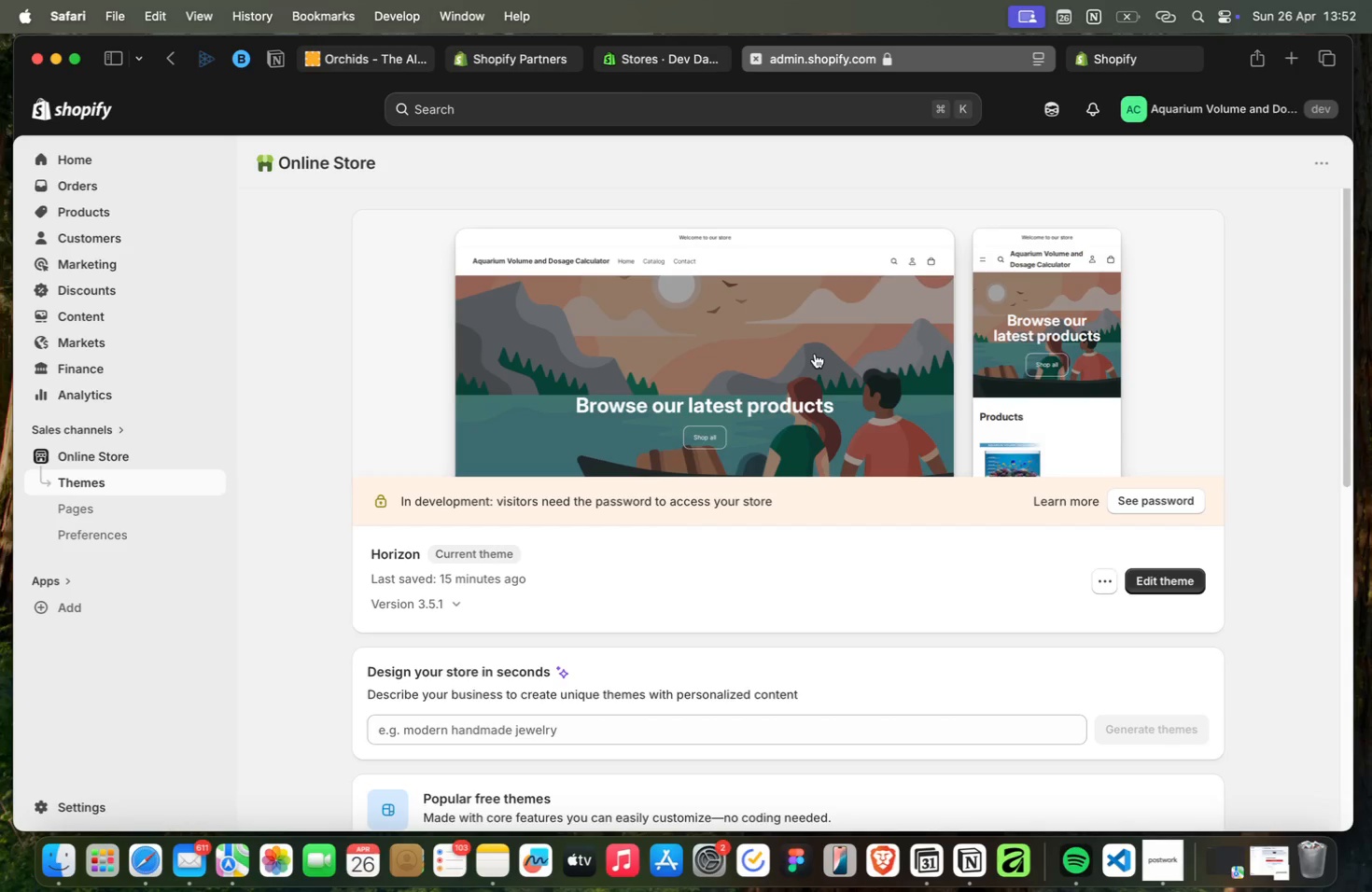 
scroll: coordinate [814, 356], scroll_direction: down, amount: 6.0
 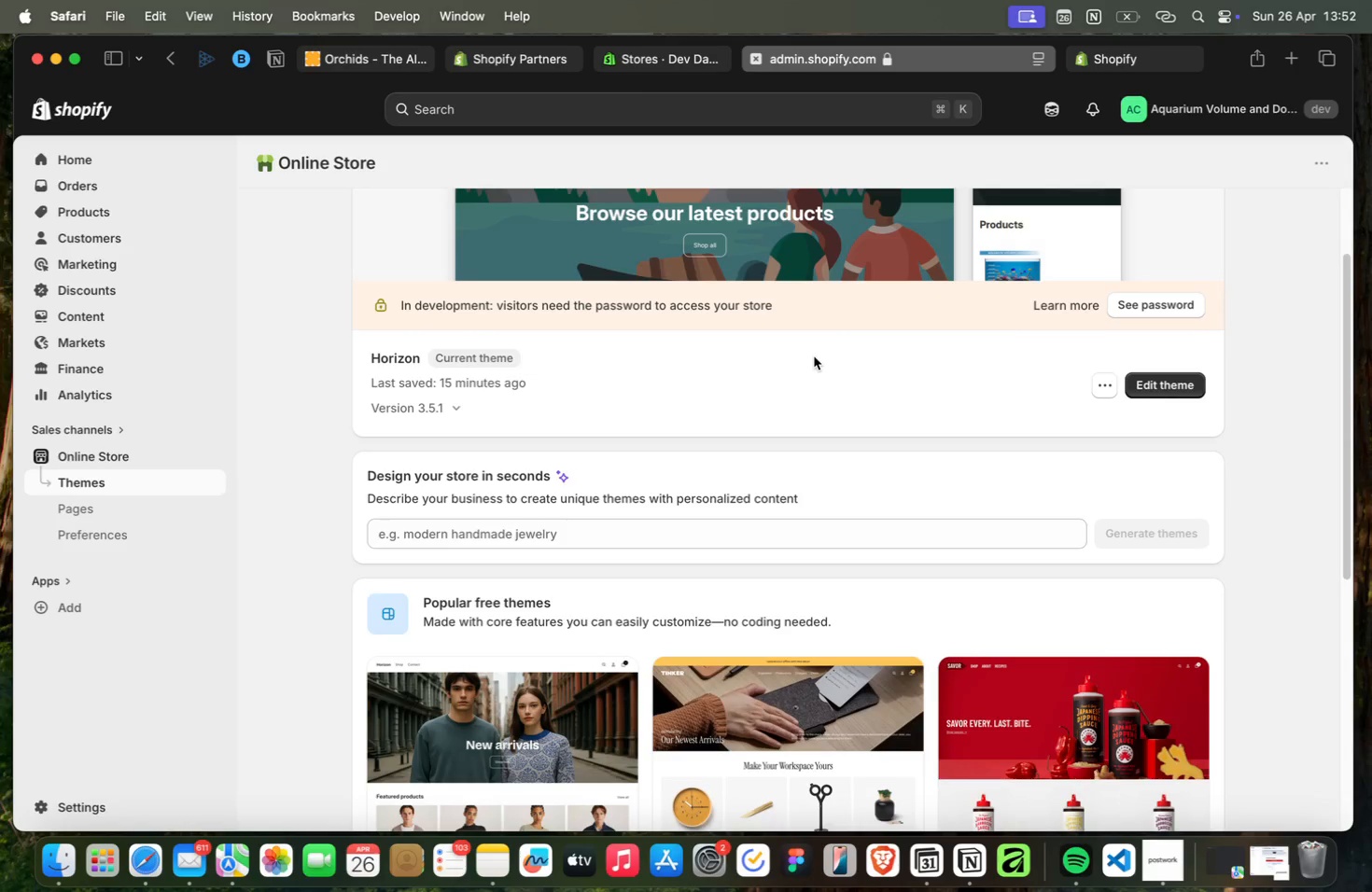 
scroll: coordinate [814, 356], scroll_direction: up, amount: 5.0
 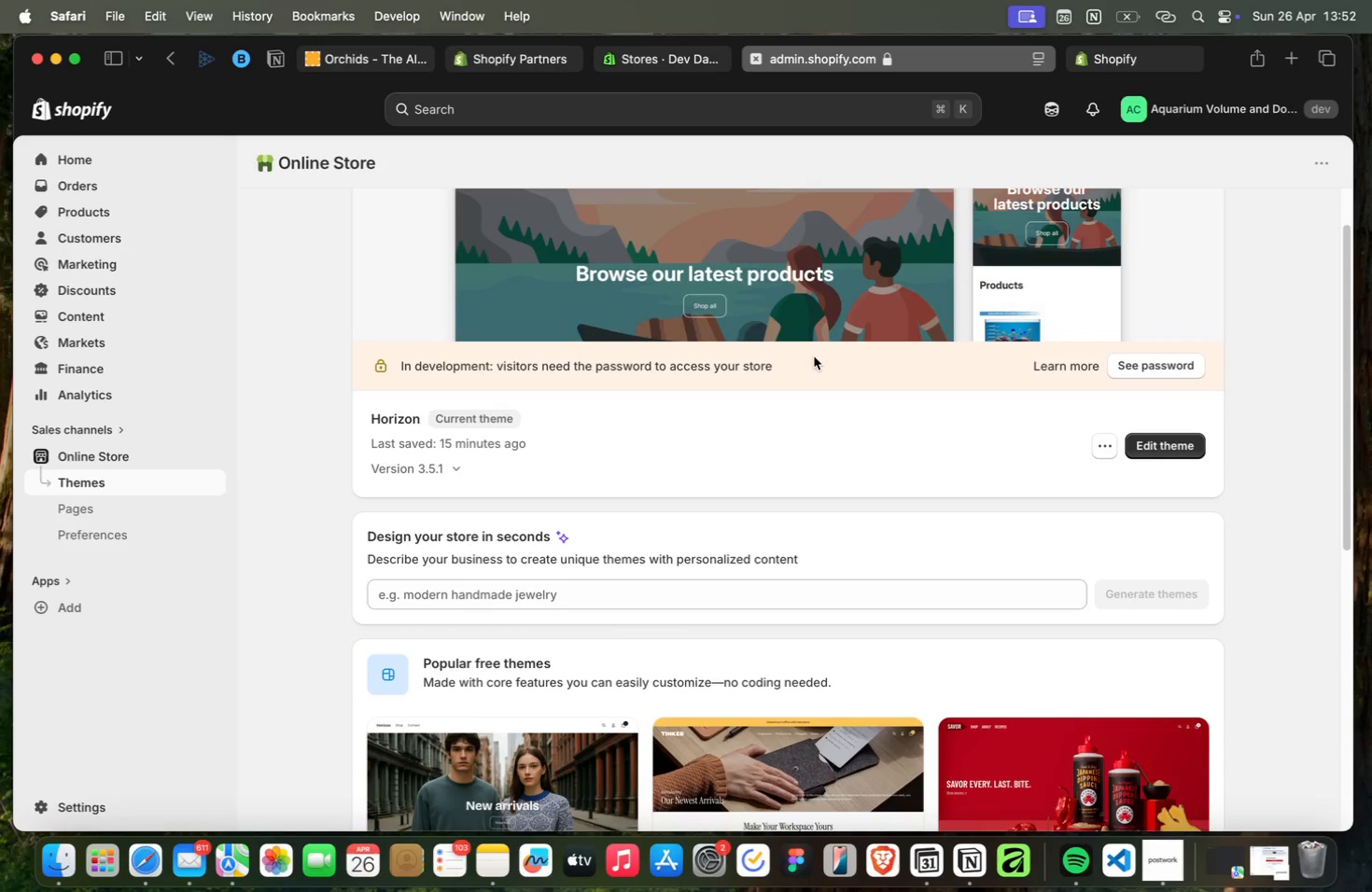 
scroll: coordinate [814, 356], scroll_direction: none, amount: 0.0
 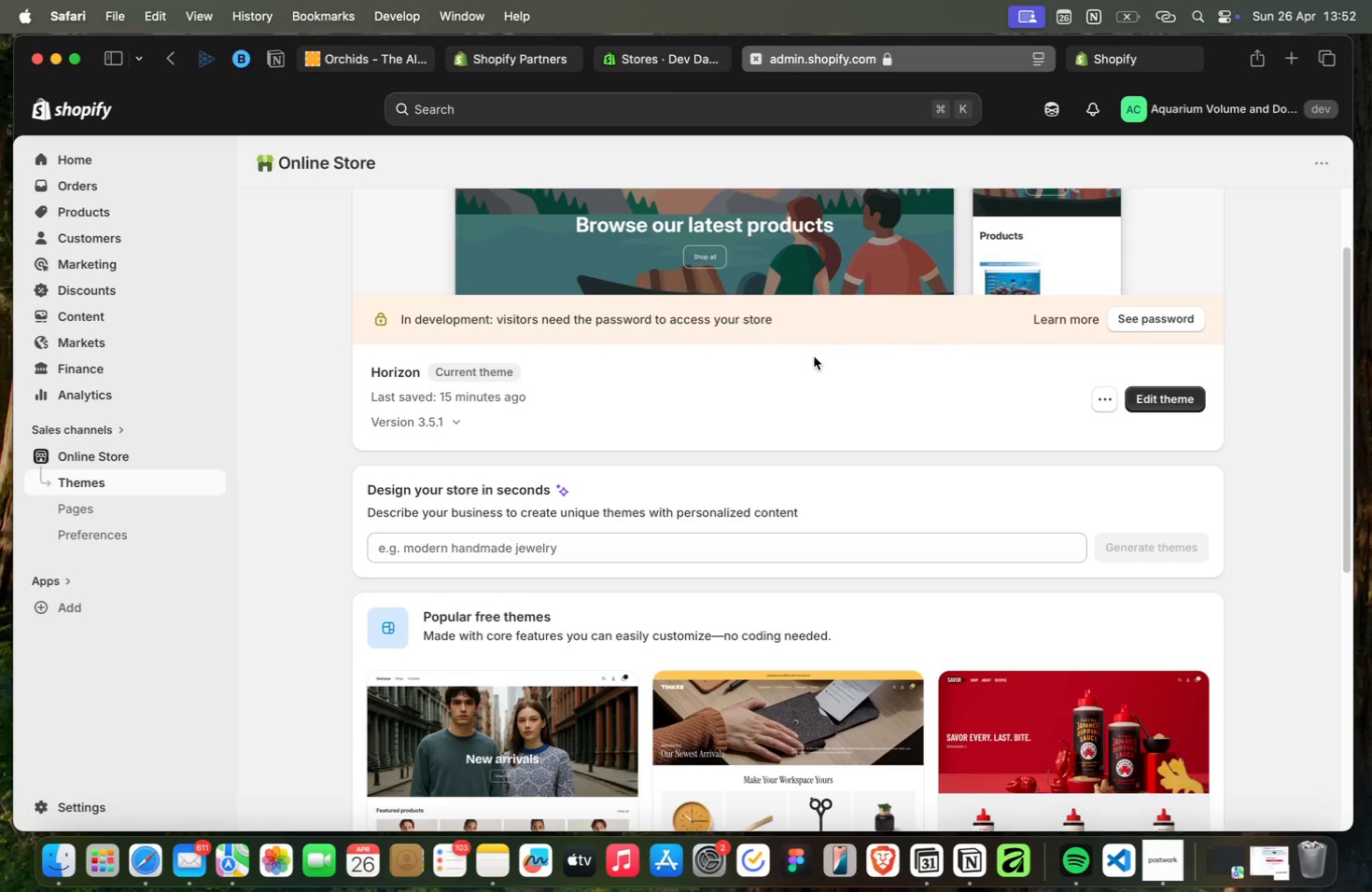 
scroll: coordinate [814, 356], scroll_direction: down, amount: 10.0
 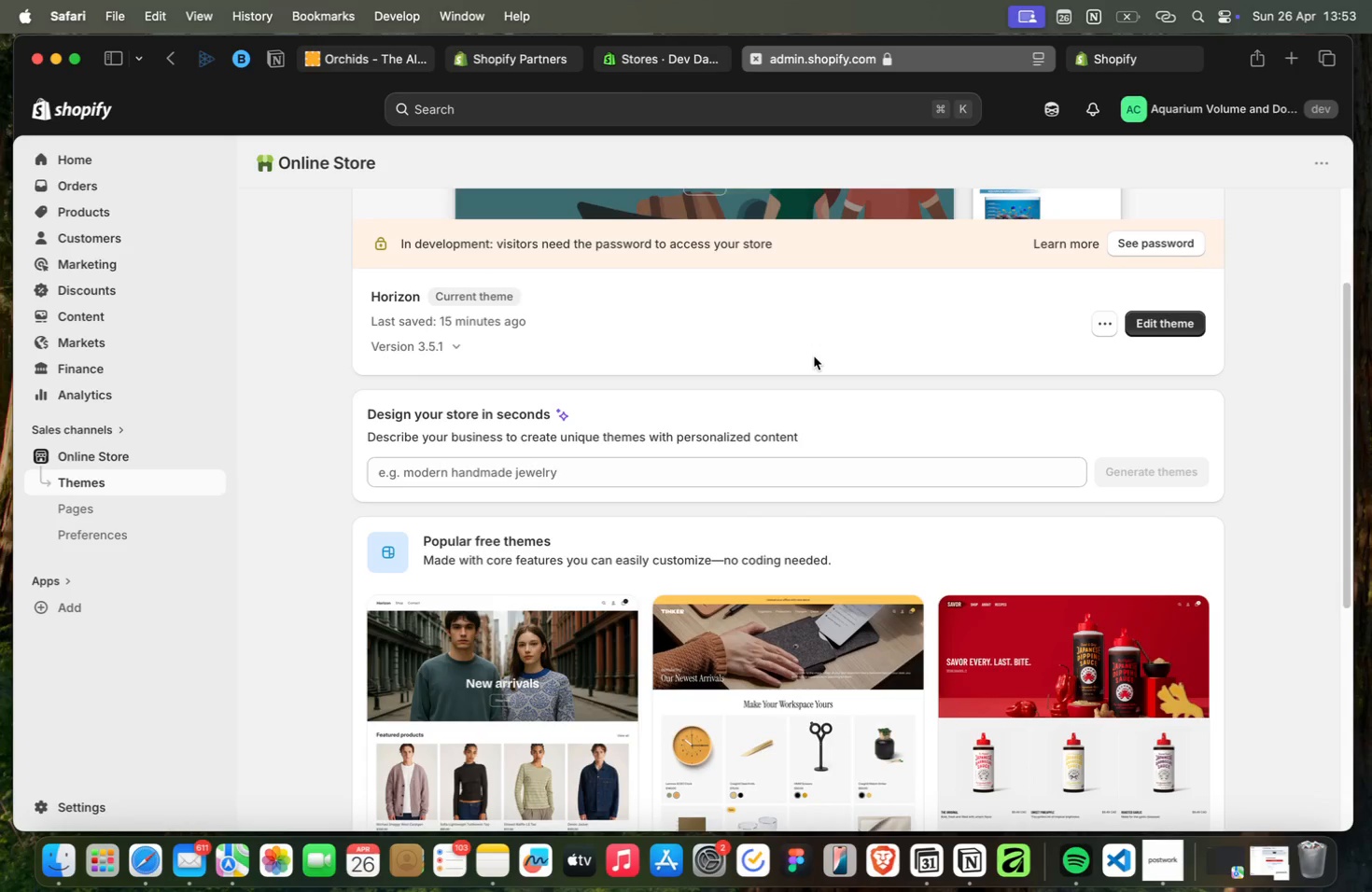 
scroll: coordinate [814, 356], scroll_direction: up, amount: 8.0
 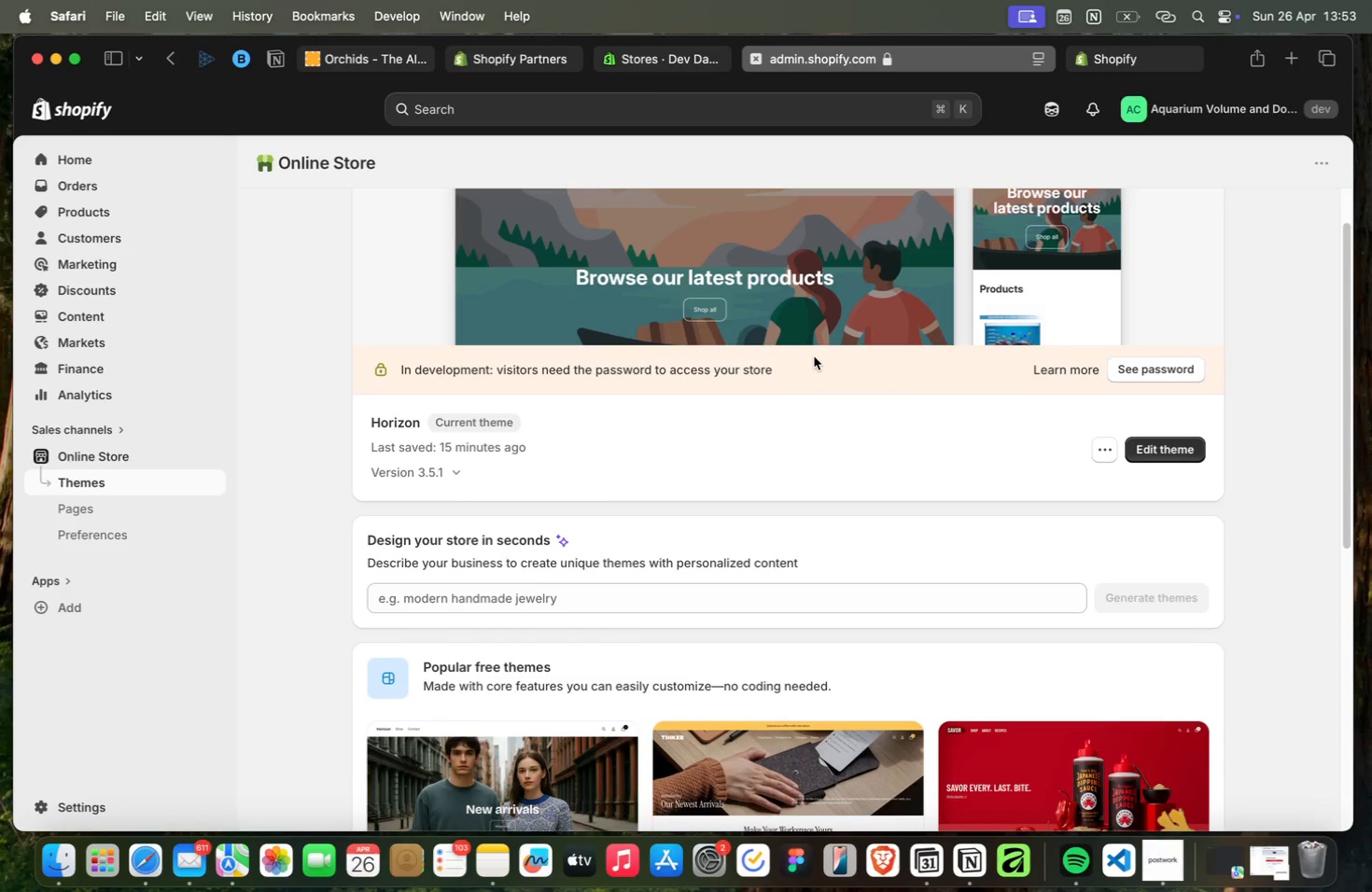 
scroll: coordinate [814, 356], scroll_direction: down, amount: 11.0
 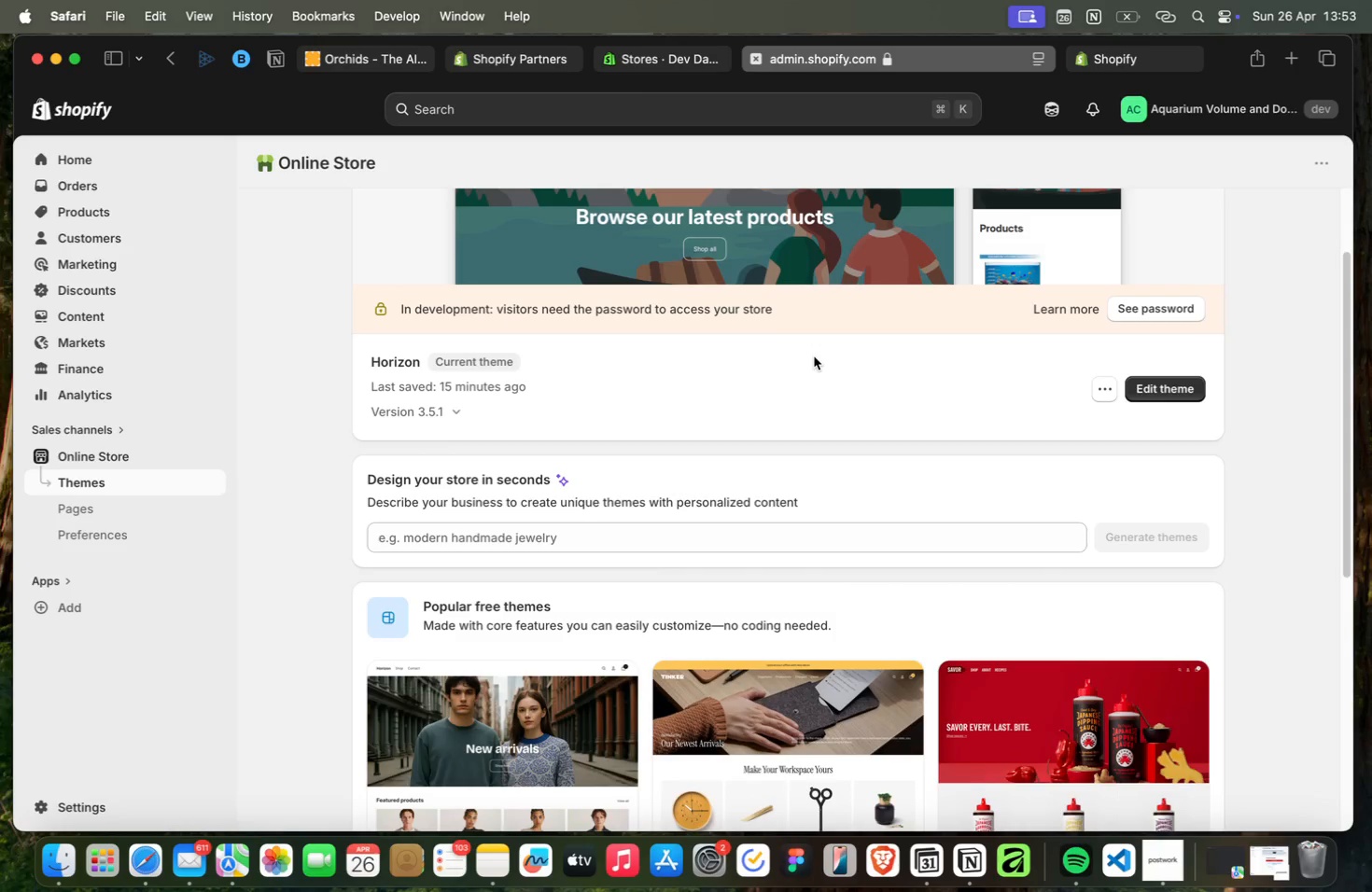 
scroll: coordinate [814, 356], scroll_direction: up, amount: 3.0
 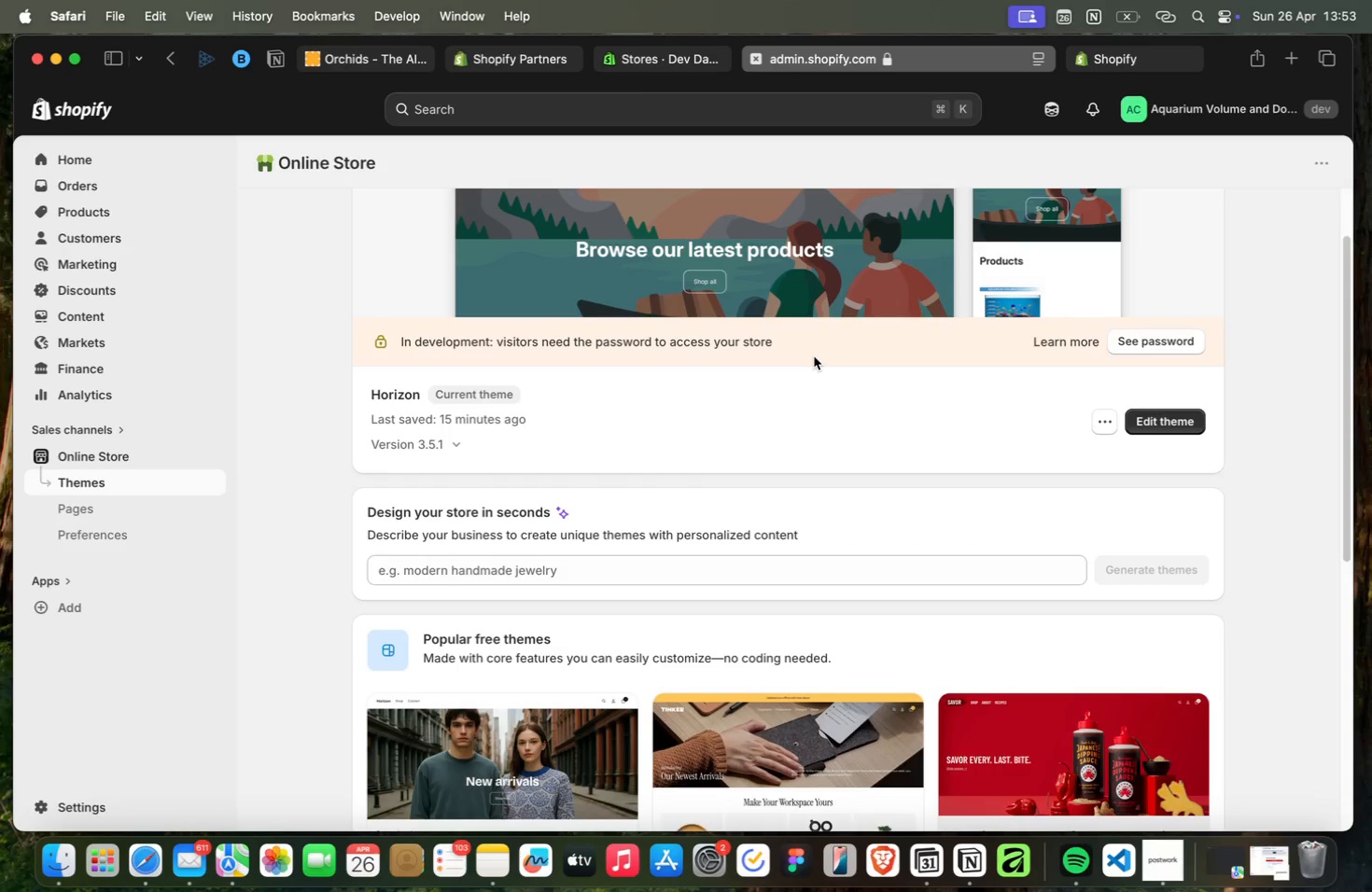 
scroll: coordinate [814, 356], scroll_direction: down, amount: 3.0
 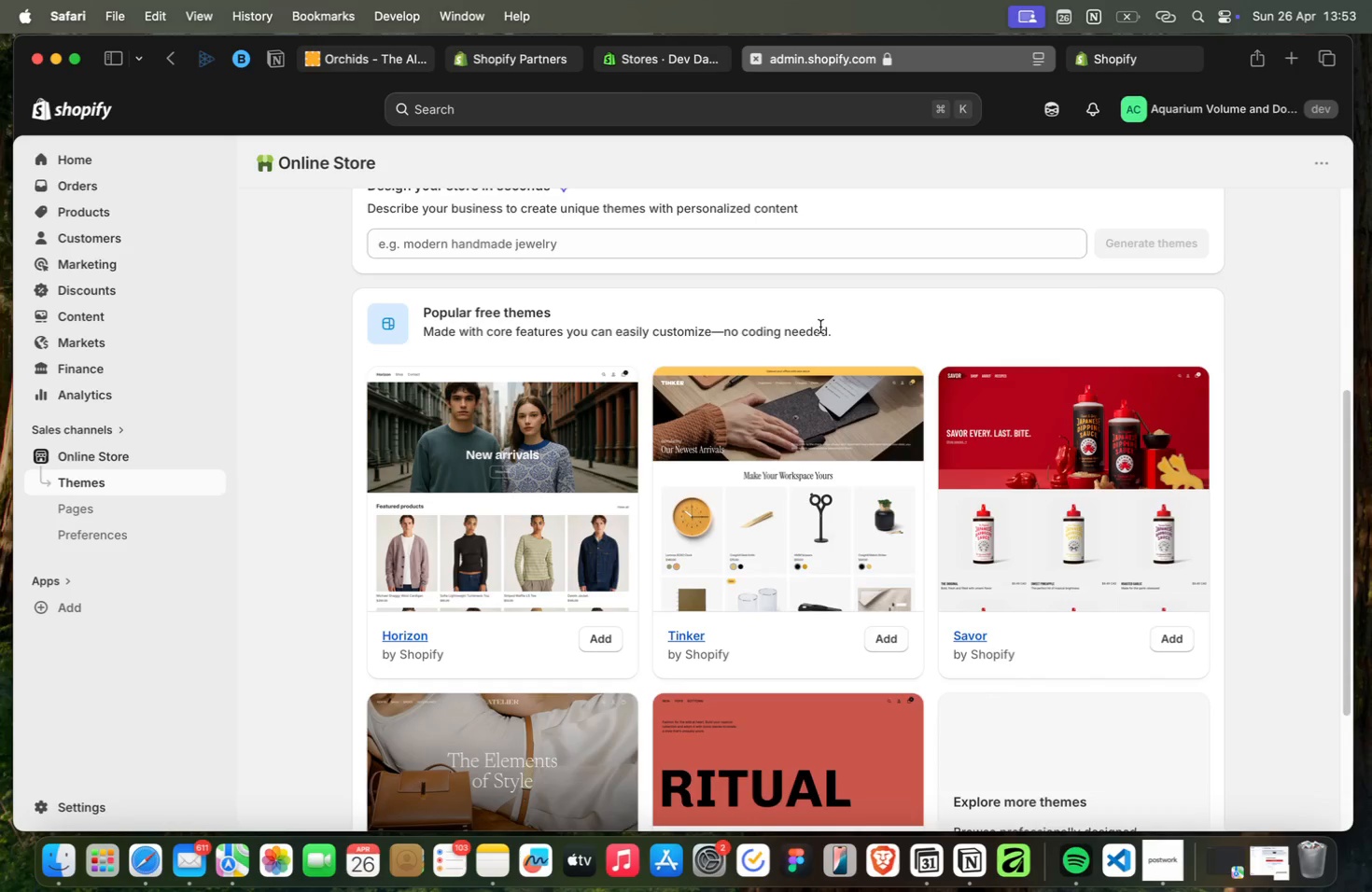 
wait(7.49)
 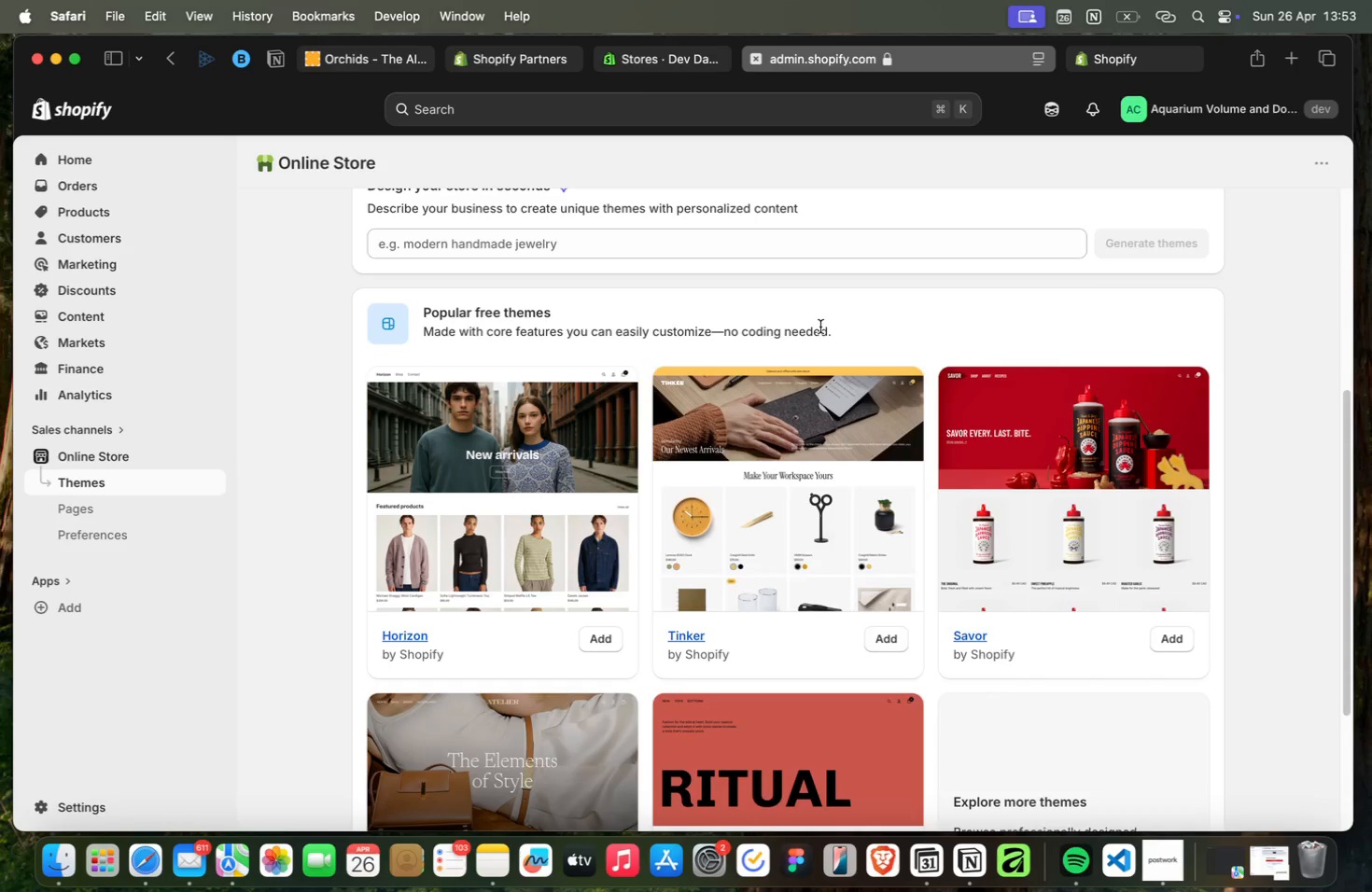 
scroll: coordinate [820, 327], scroll_direction: down, amount: 1.0
 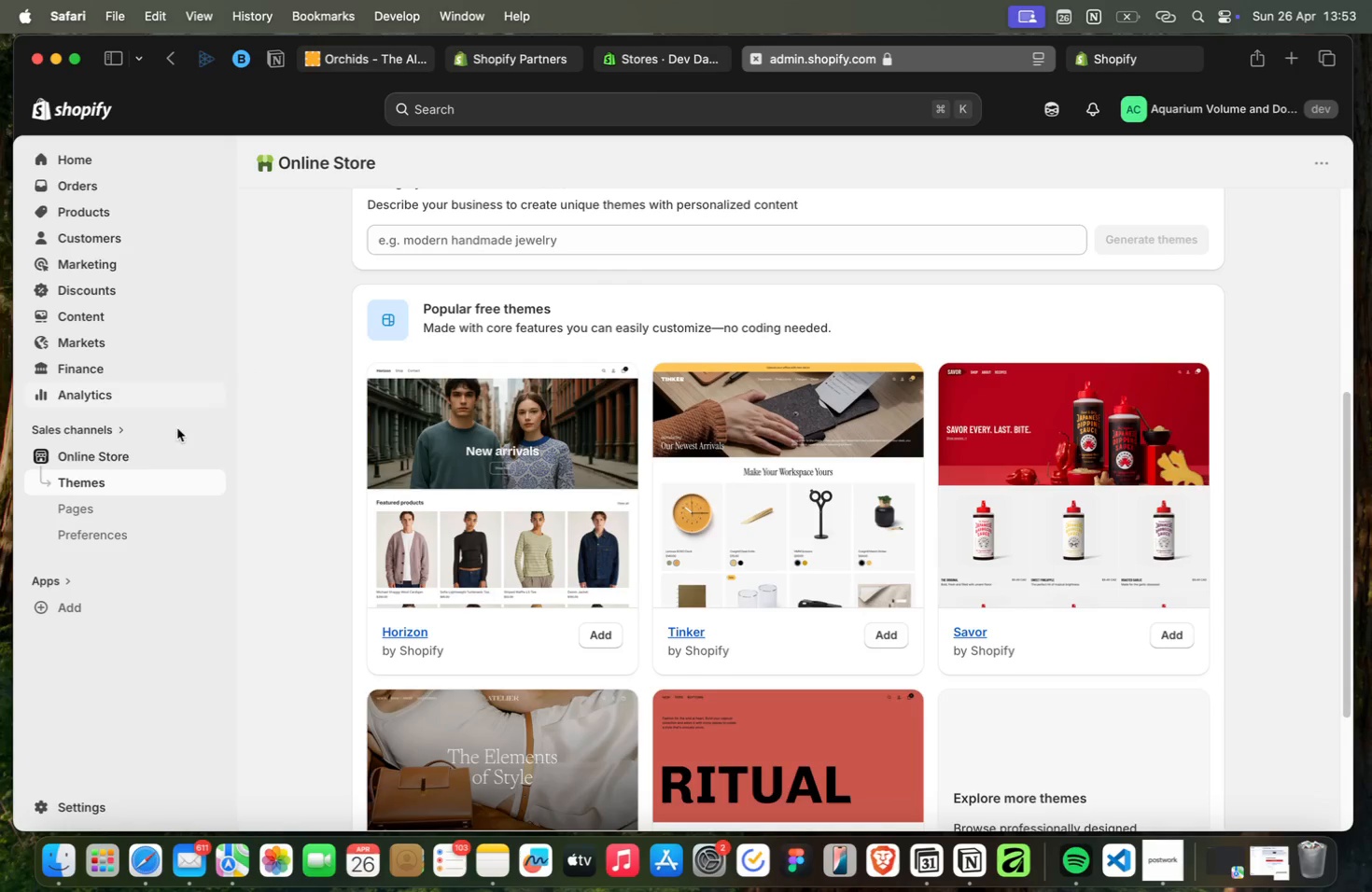 
scroll: coordinate [945, 318], scroll_direction: up, amount: 10.0
 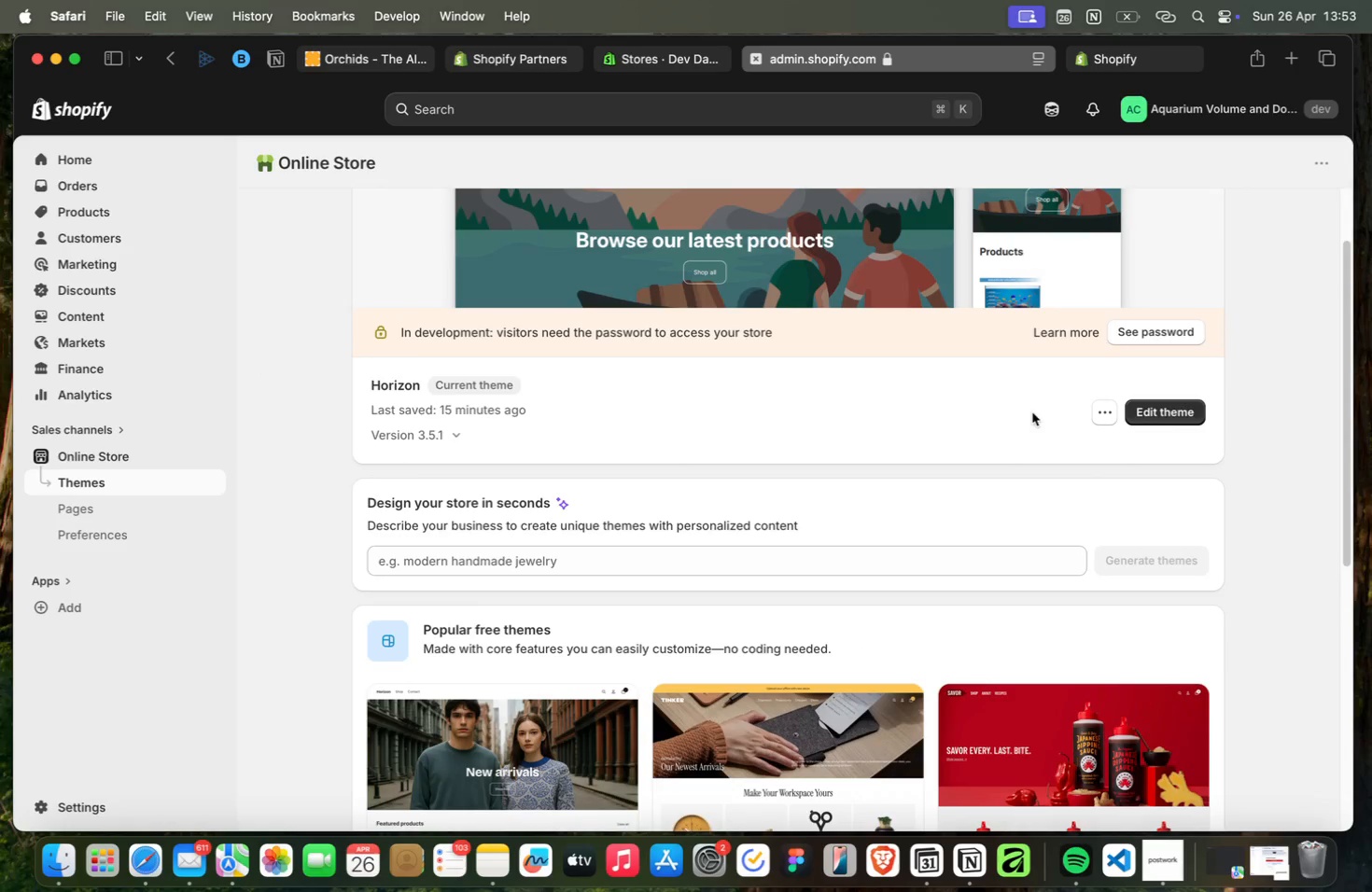 
scroll: coordinate [1051, 416], scroll_direction: down, amount: 13.0
 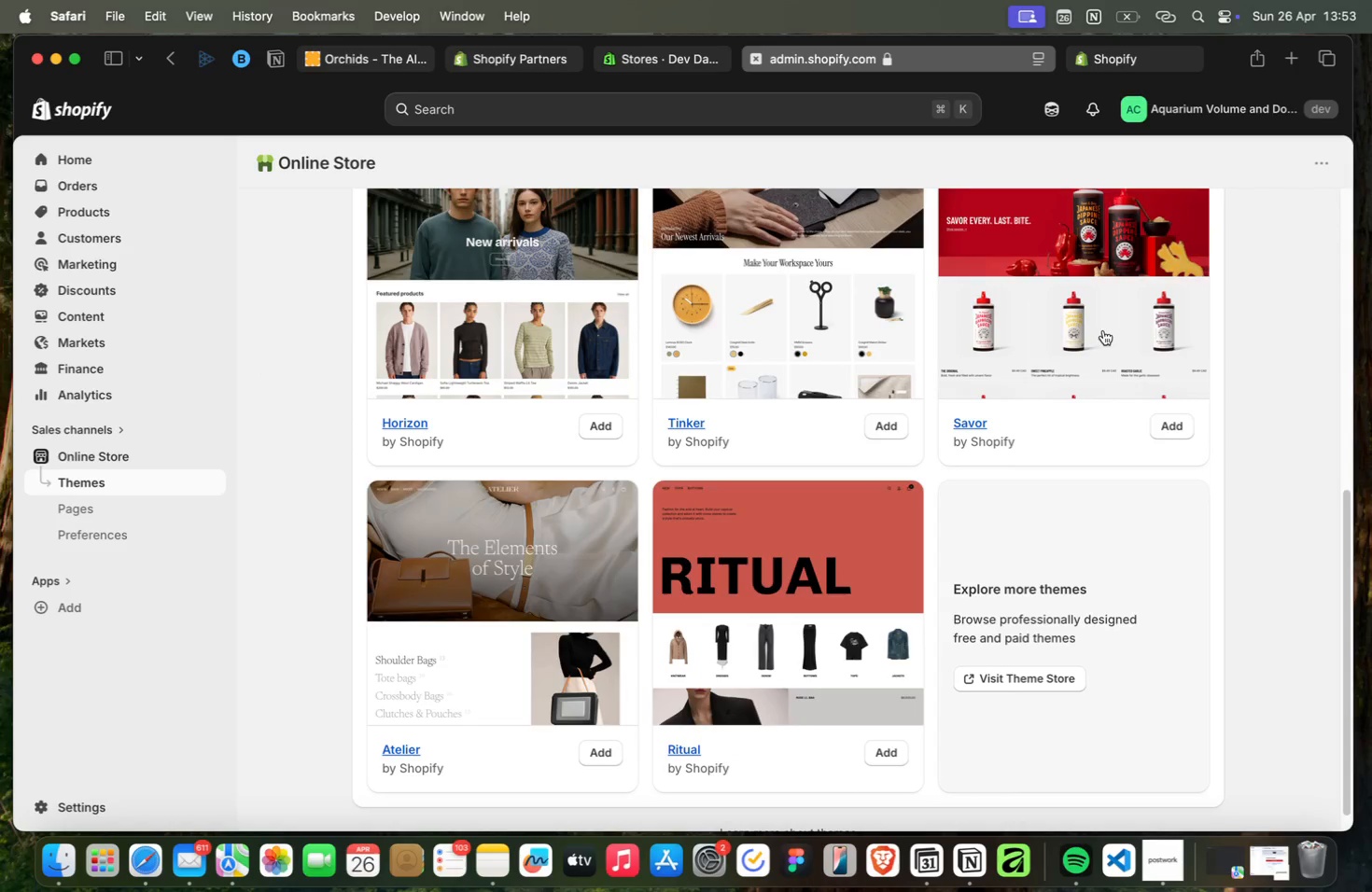 
scroll: coordinate [1152, 265], scroll_direction: up, amount: 15.0
 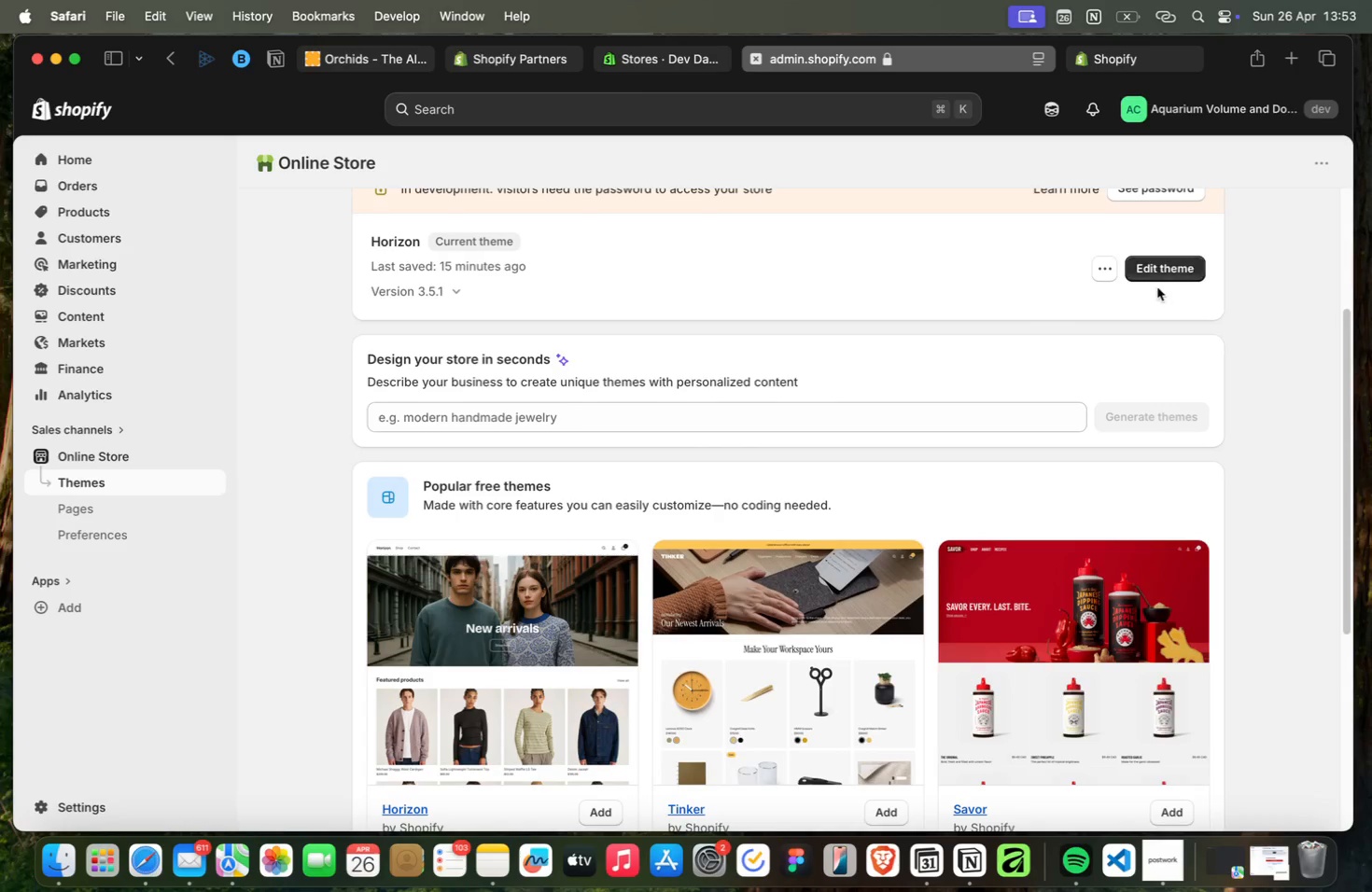 
left_click([1155, 276])
 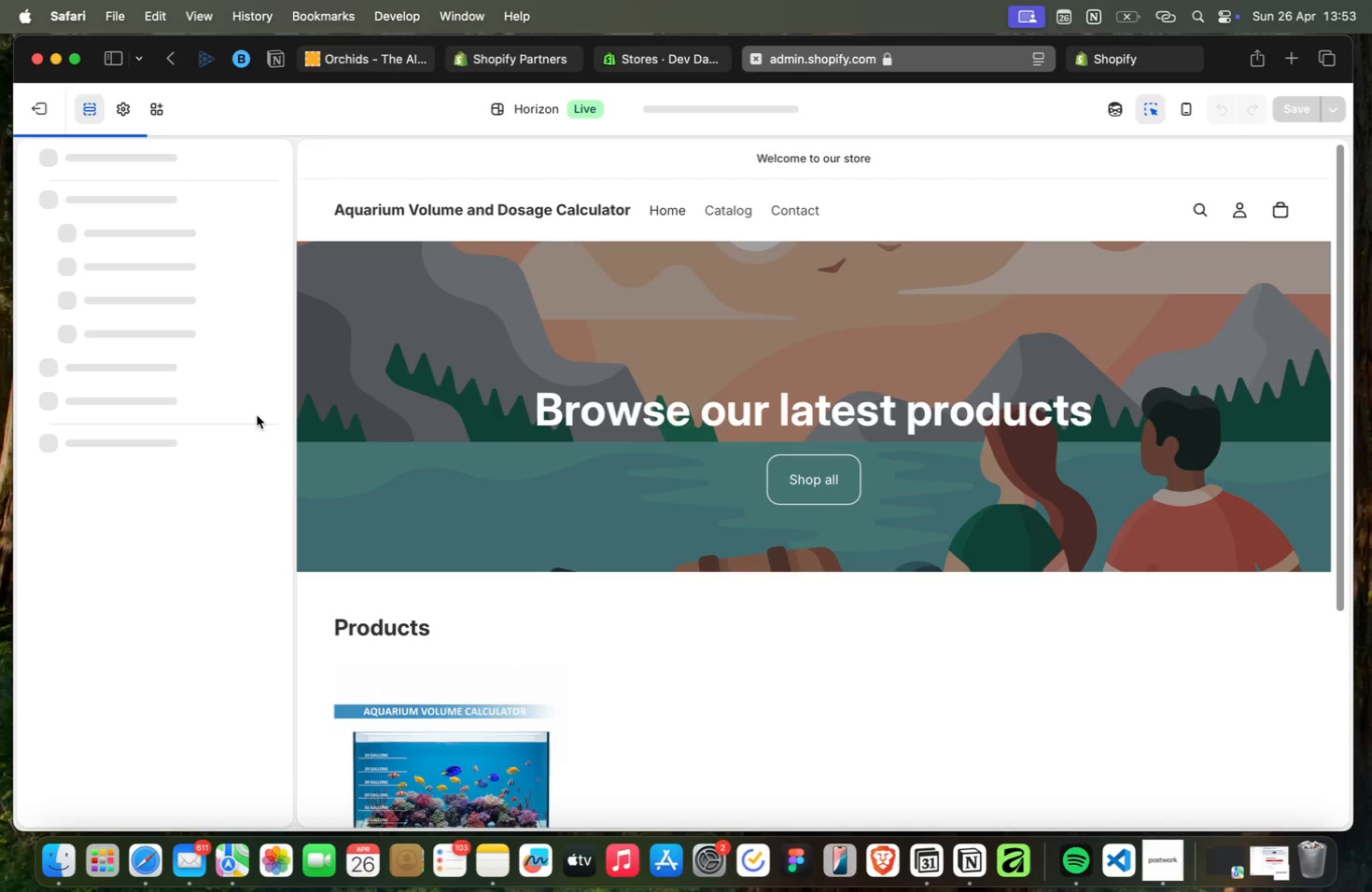 
wait(6.57)
 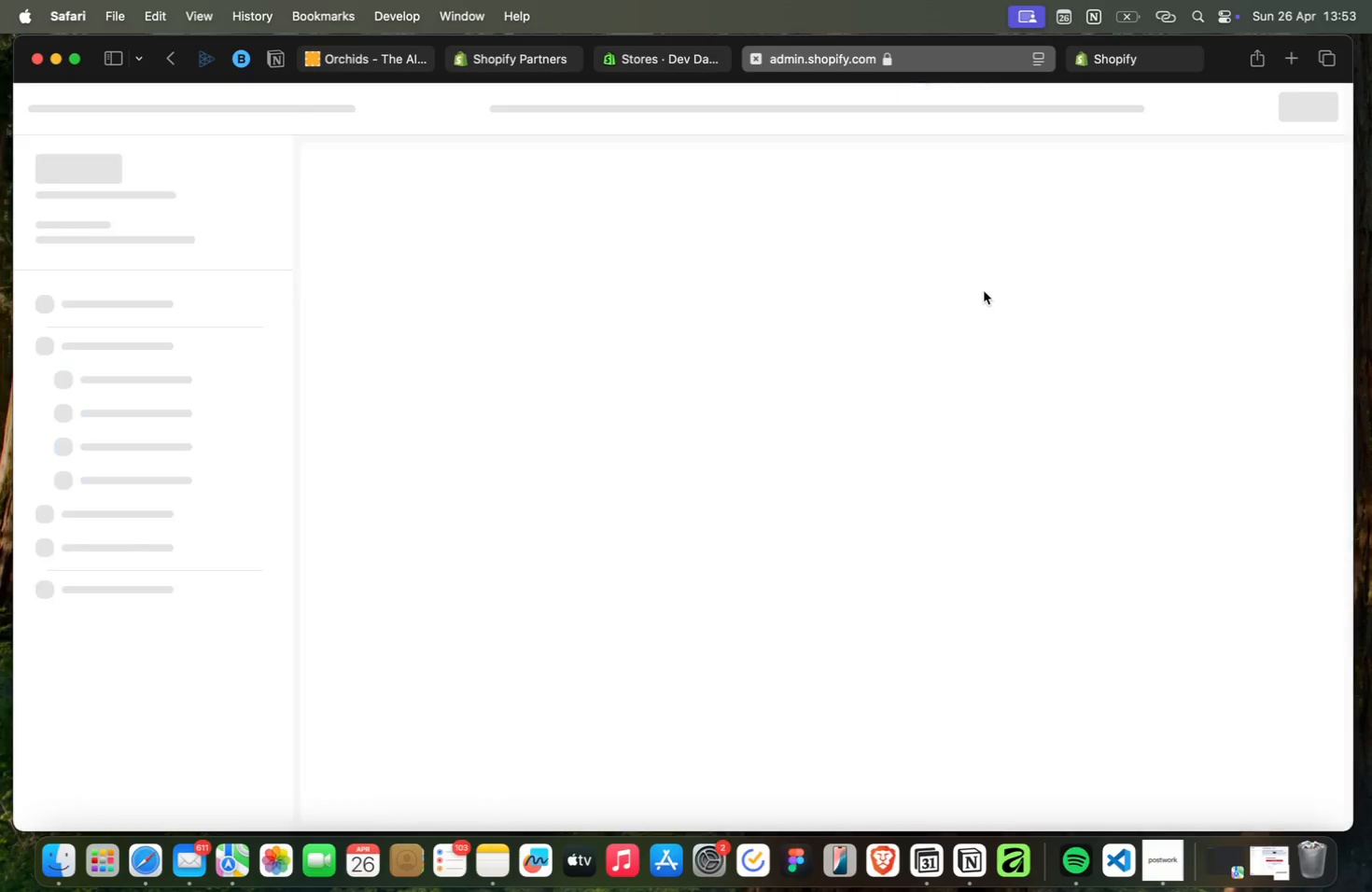 
left_click([144, 439])
 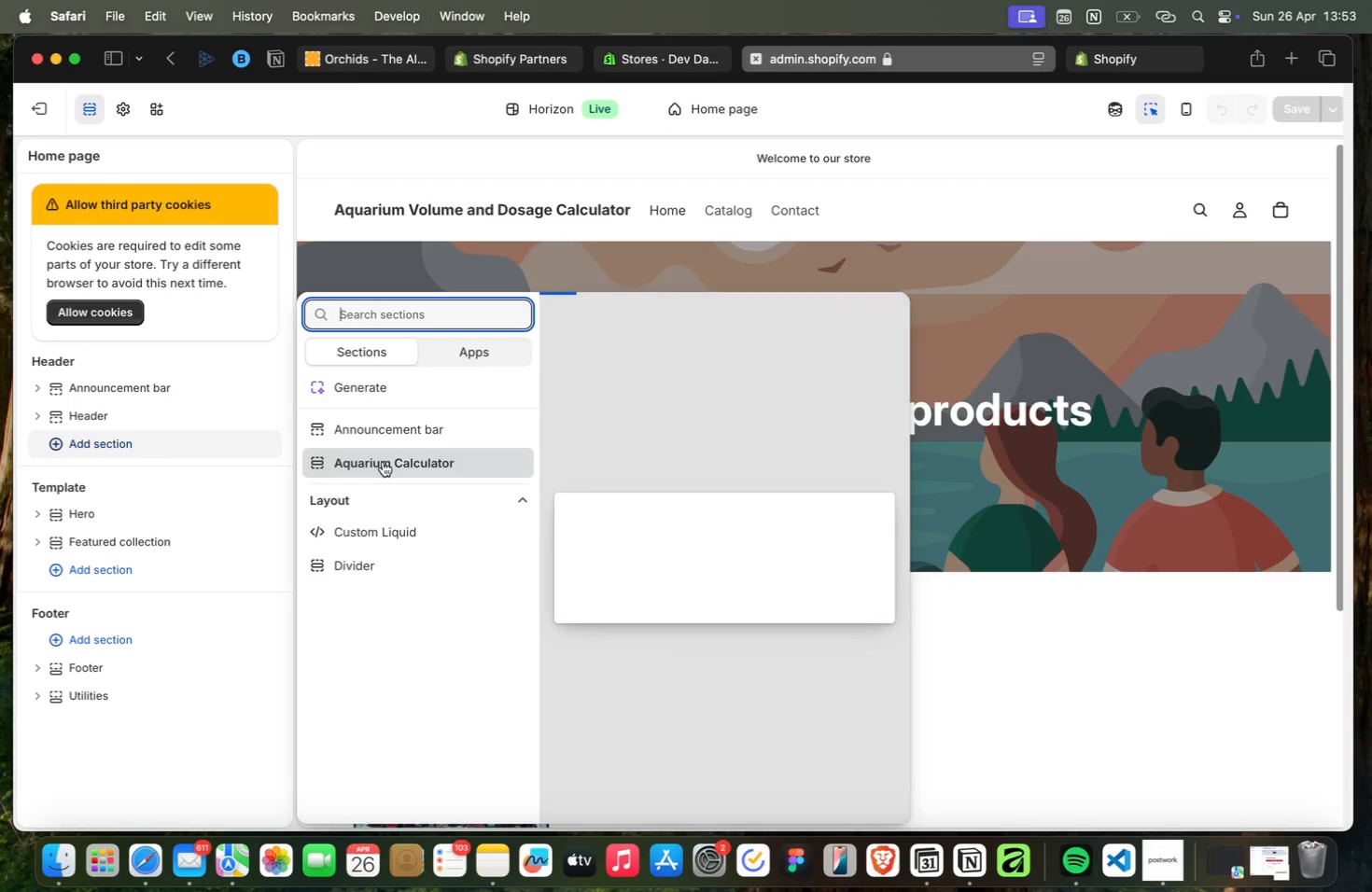 
left_click([383, 462])
 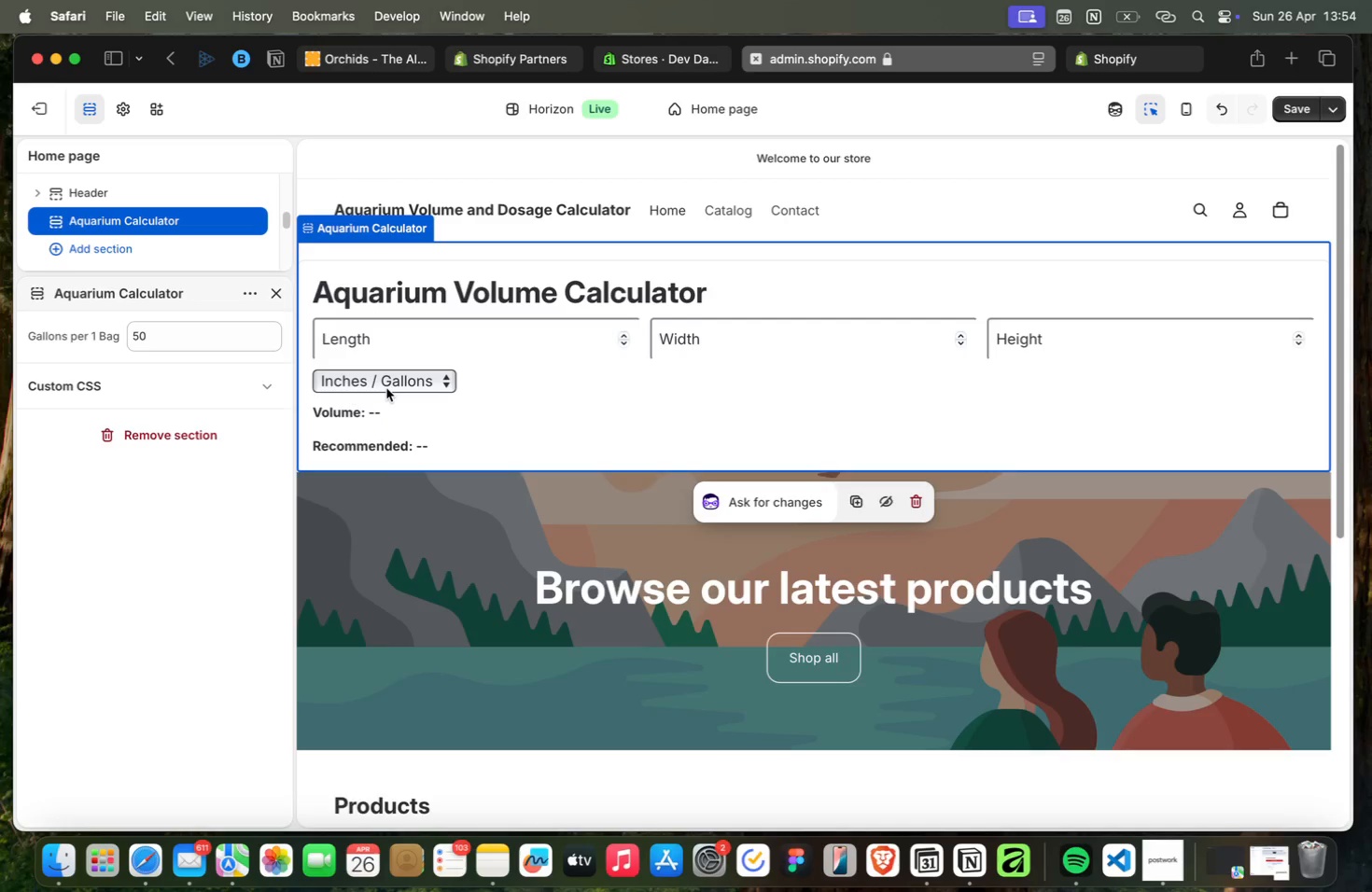 
wait(11.92)
 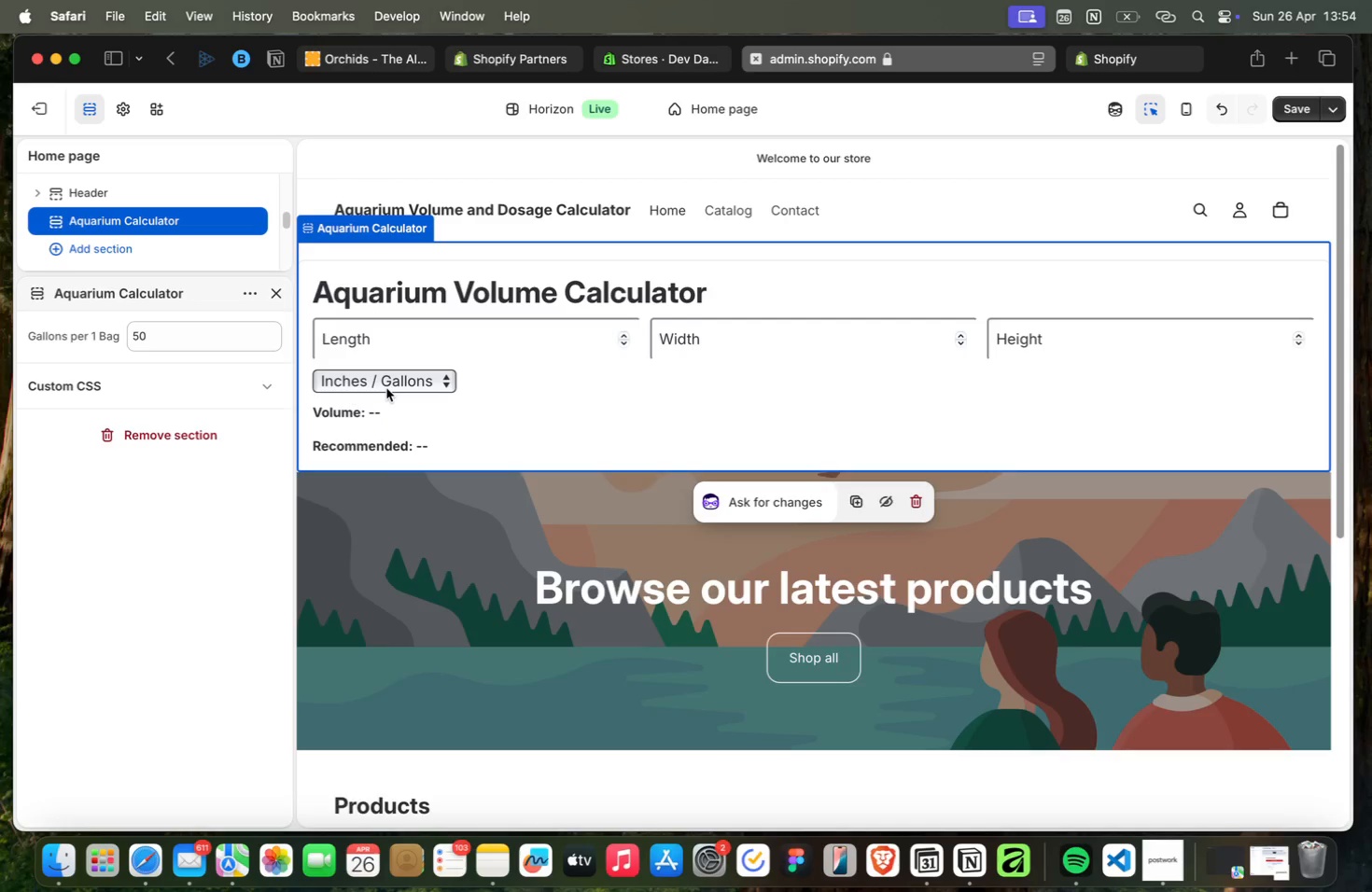 
scroll: coordinate [386, 388], scroll_direction: down, amount: 1.0
 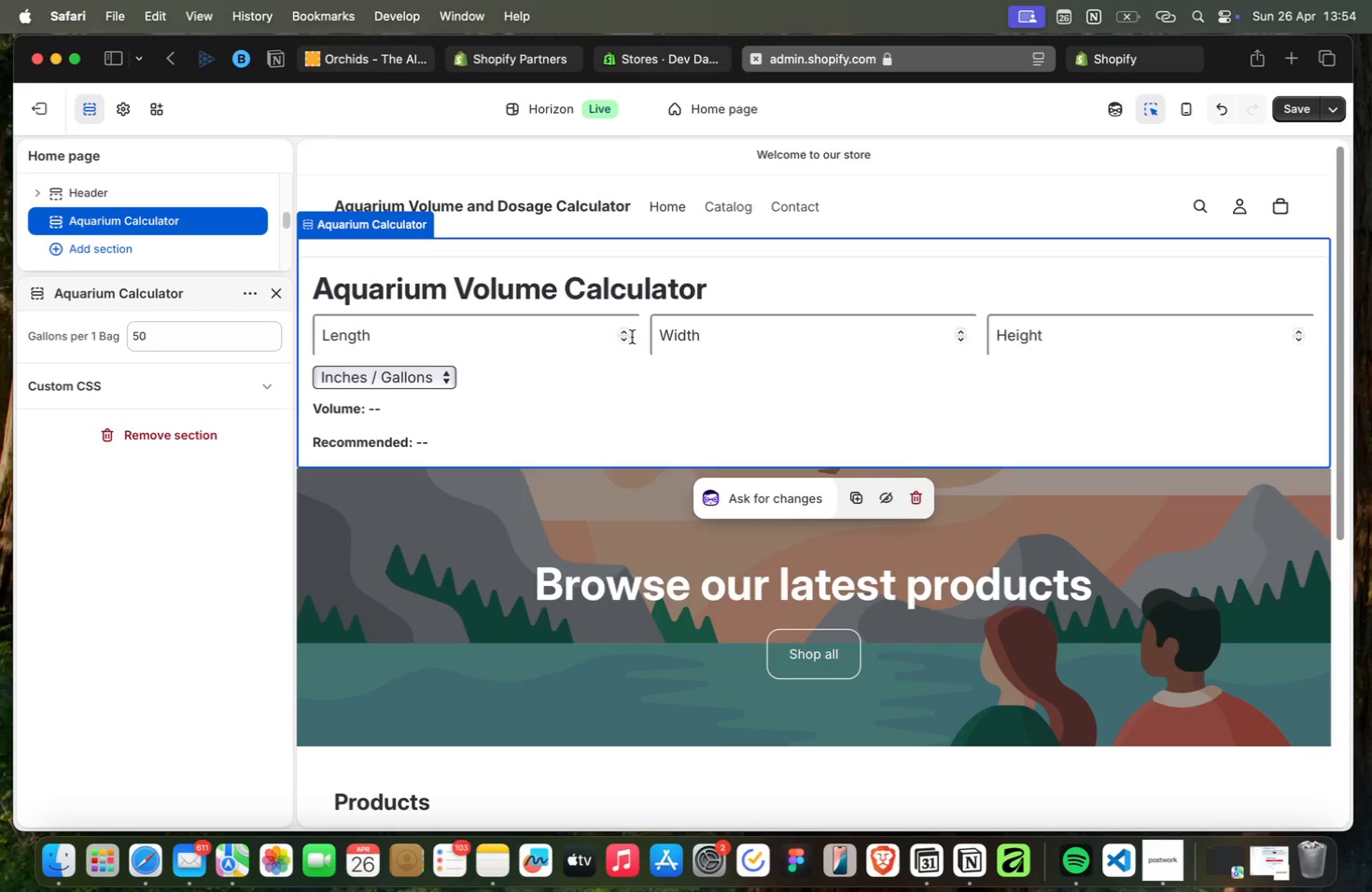 
wait(20.5)
 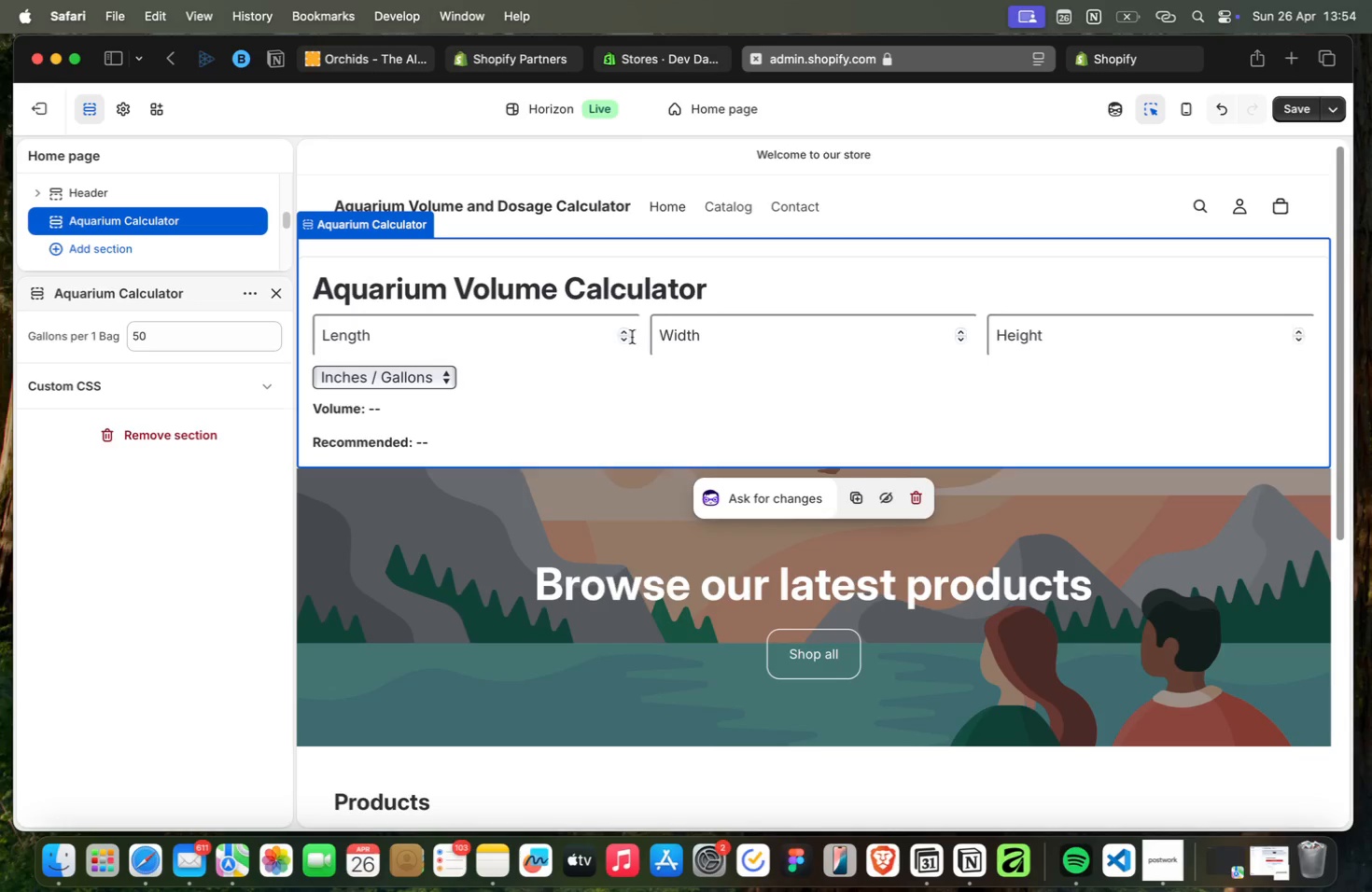 
left_click([442, 341])
 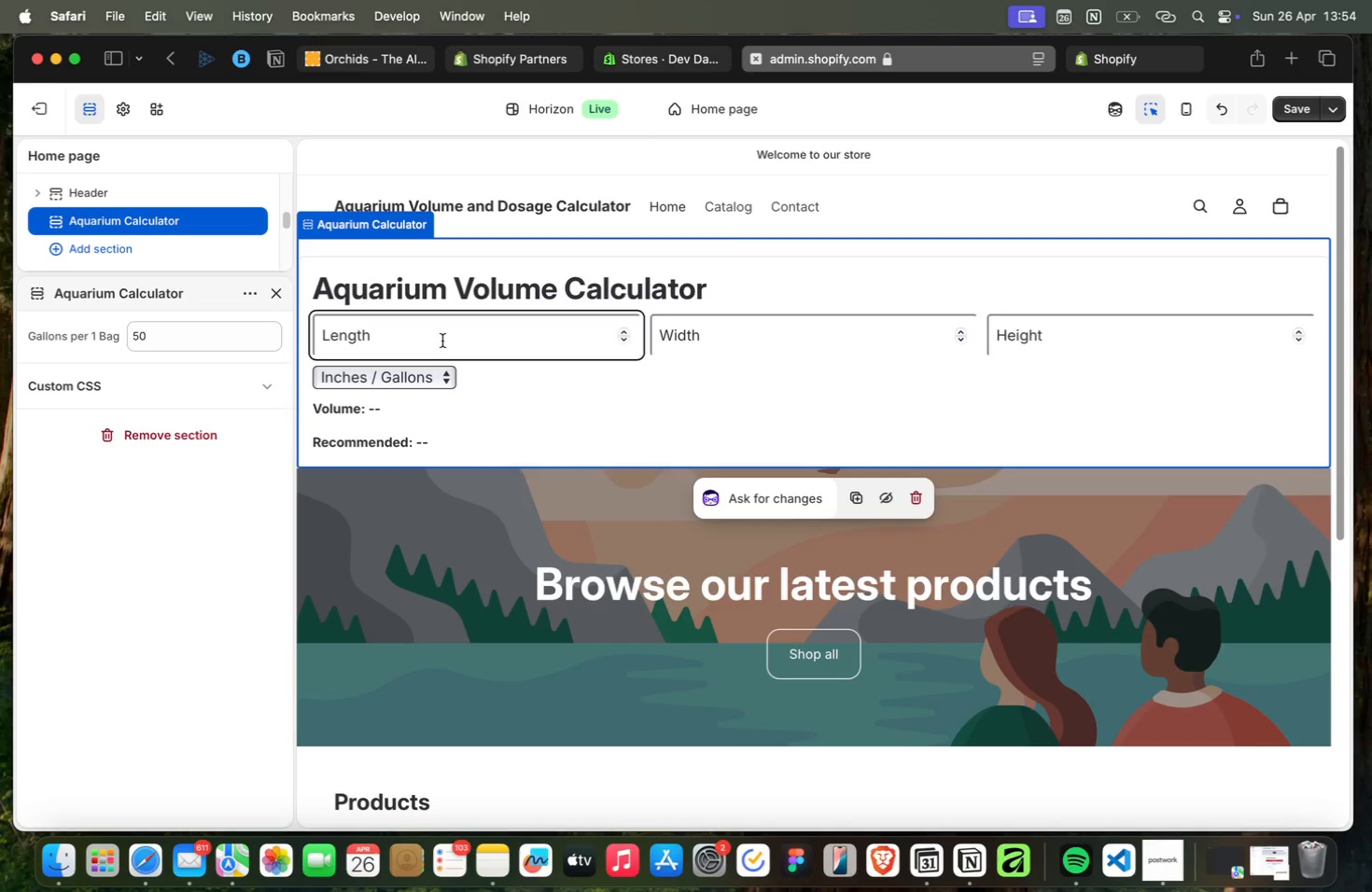 
type(48)
 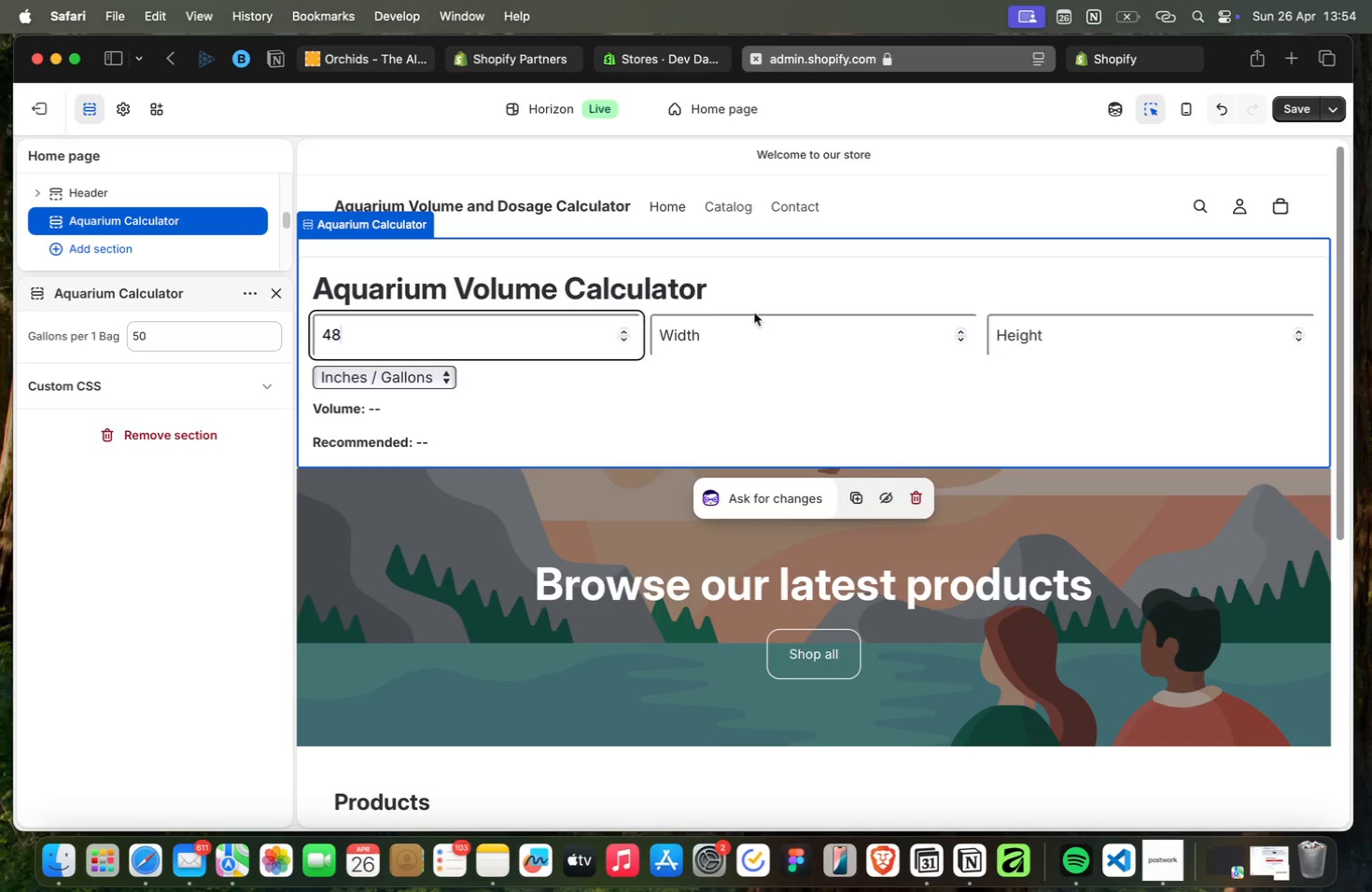 
left_click([787, 327])
 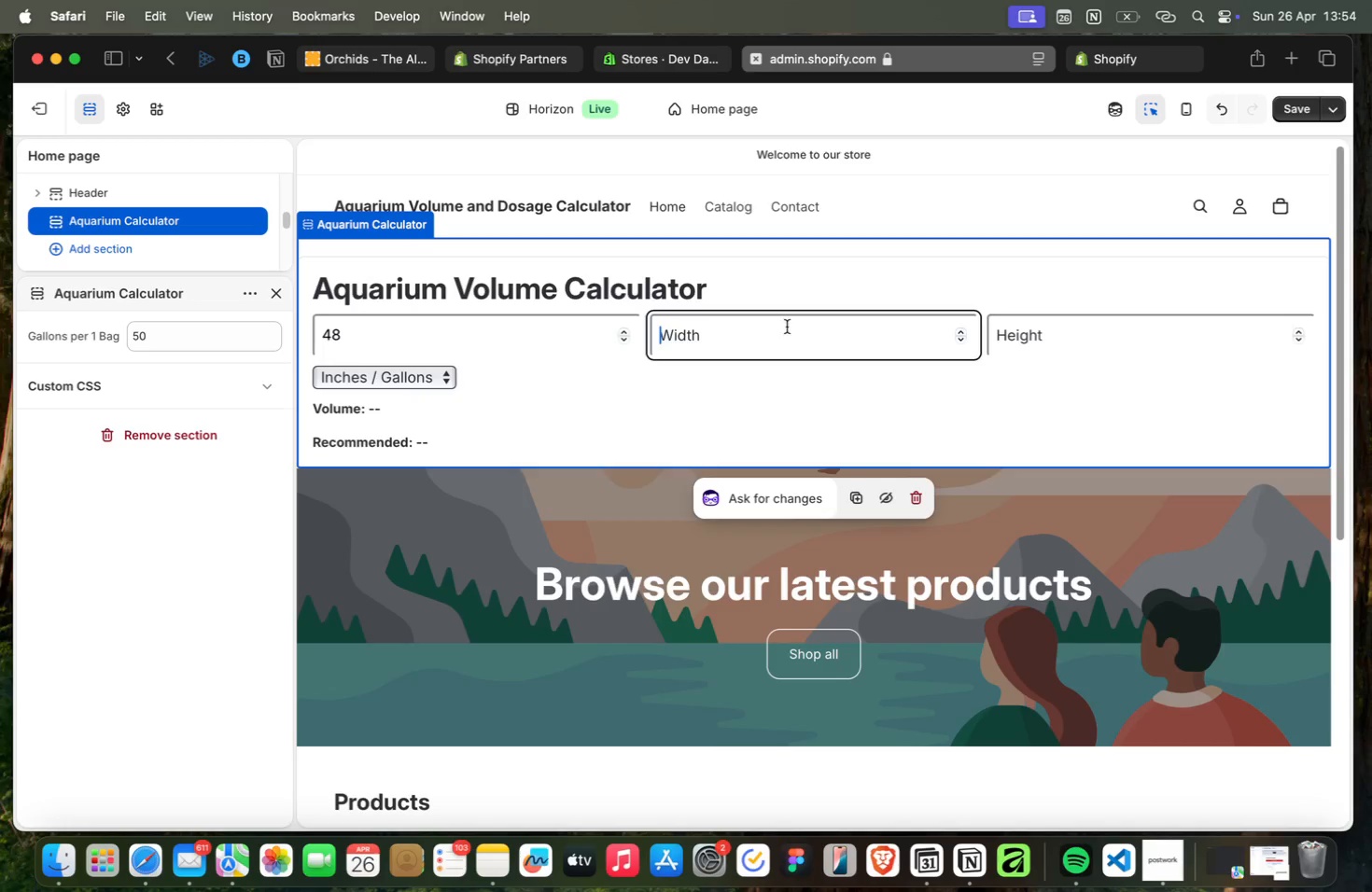 
type(21)
key(Backspace)
type(4)
 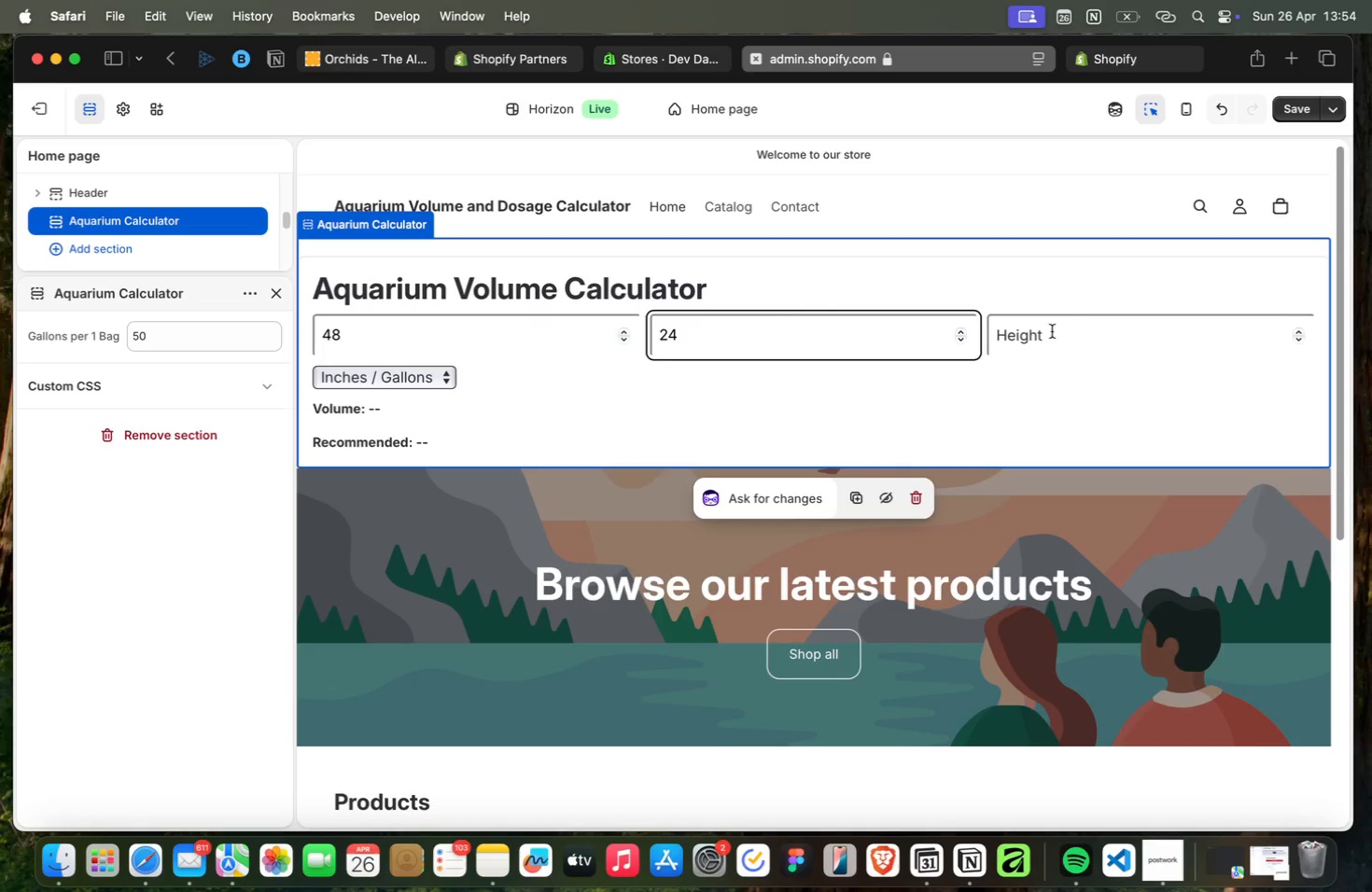 
left_click([1095, 335])
 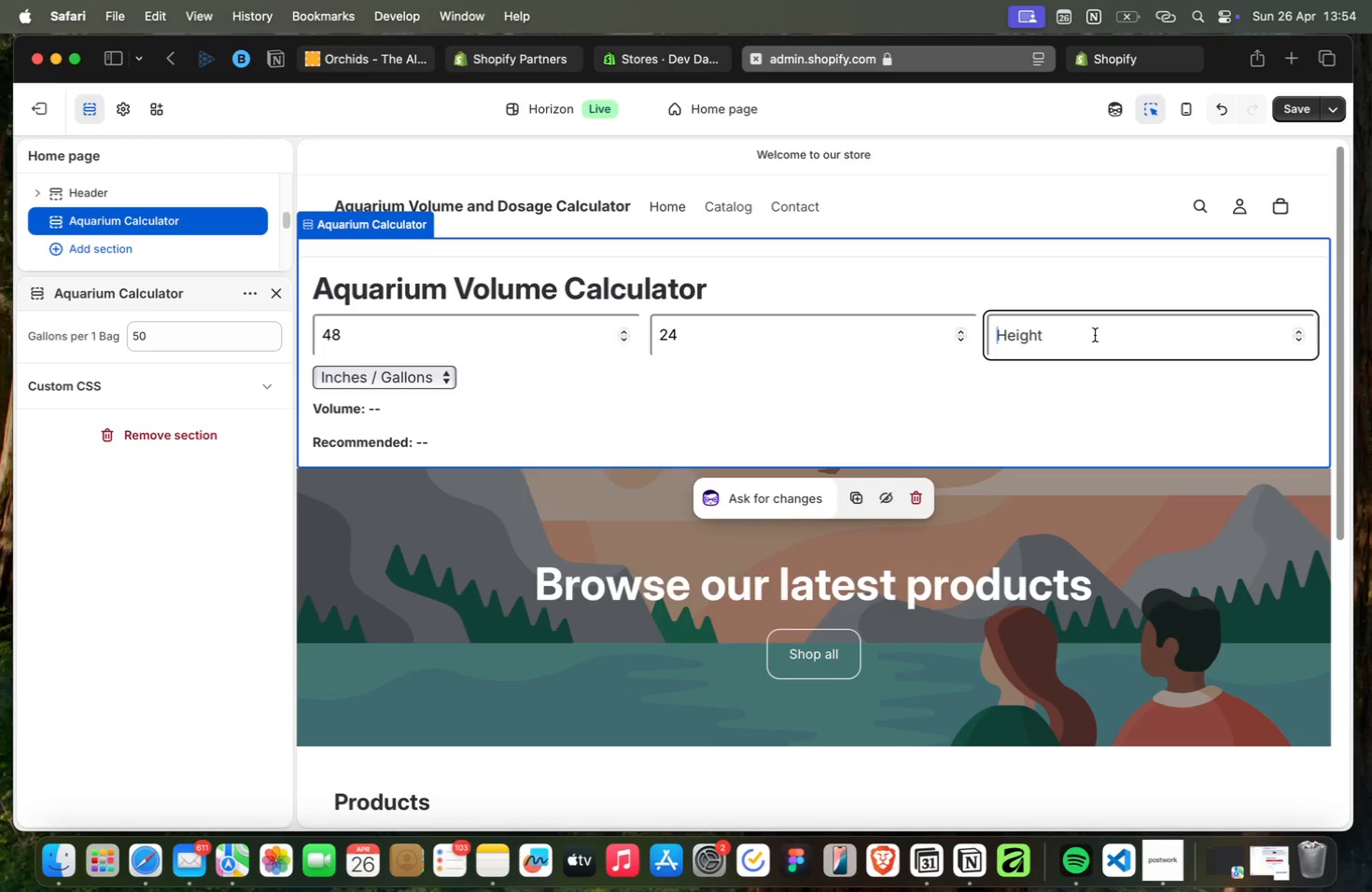 
type(24)
 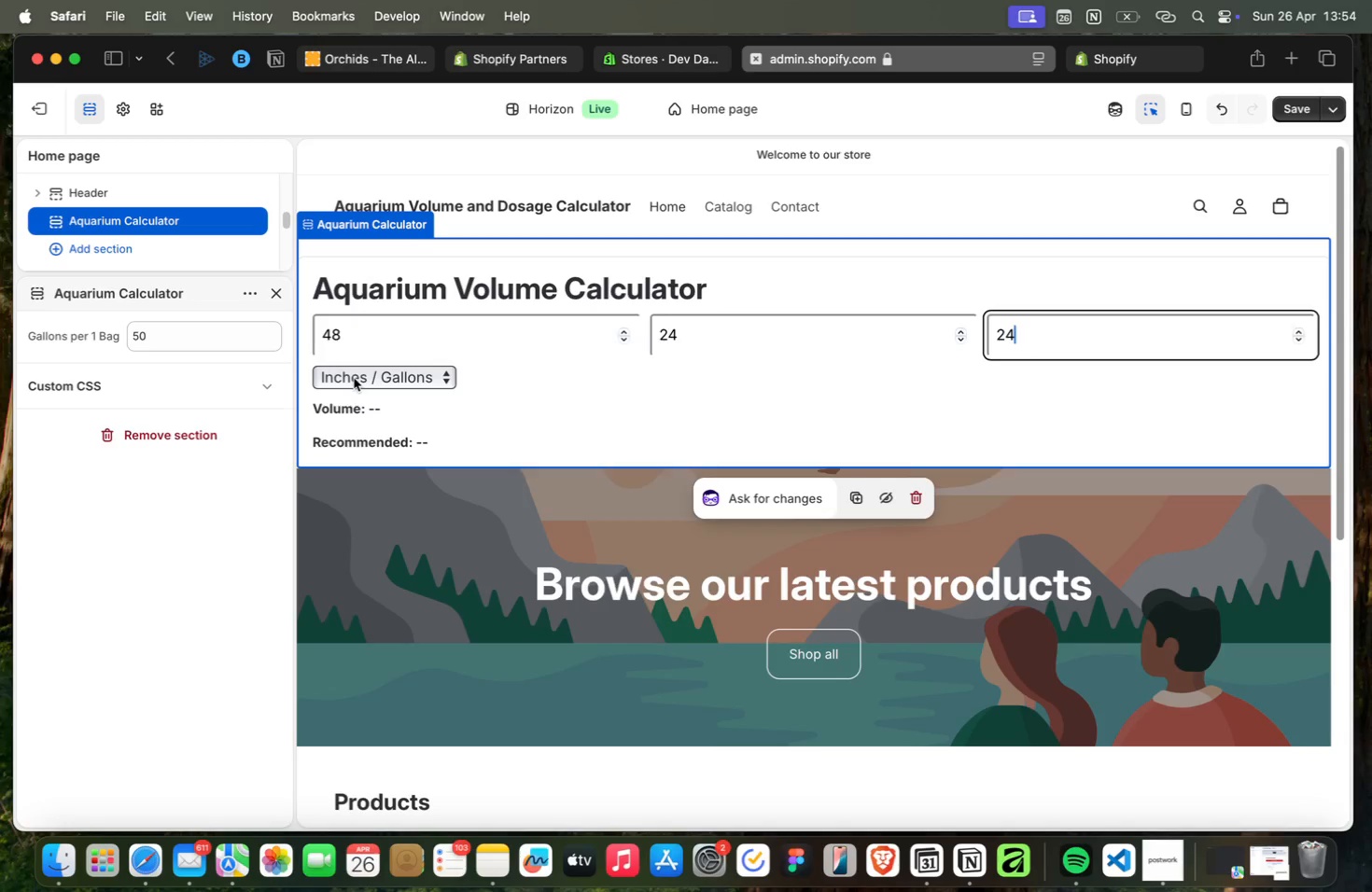 
wait(6.18)
 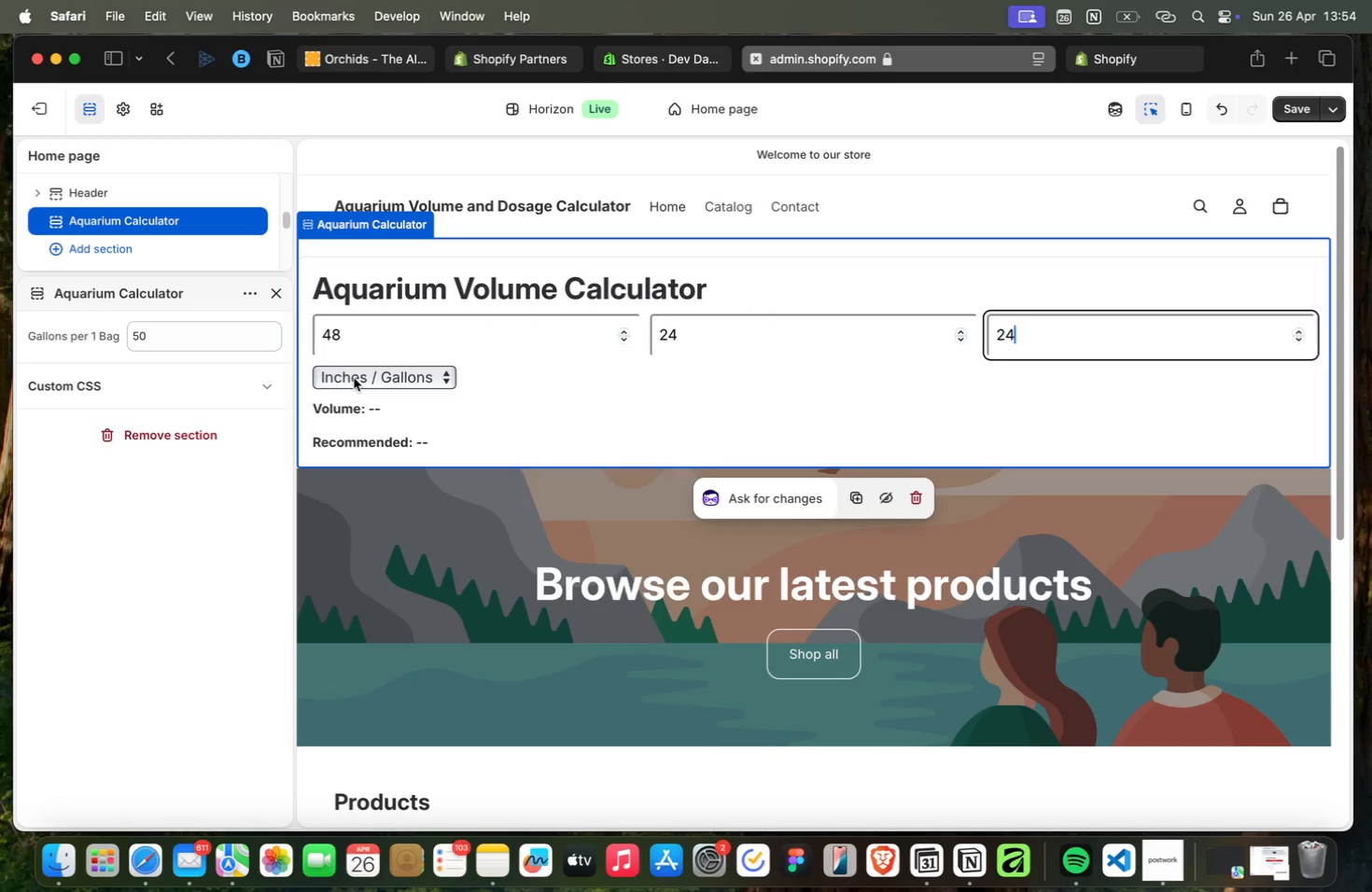 
left_click([839, 358])
 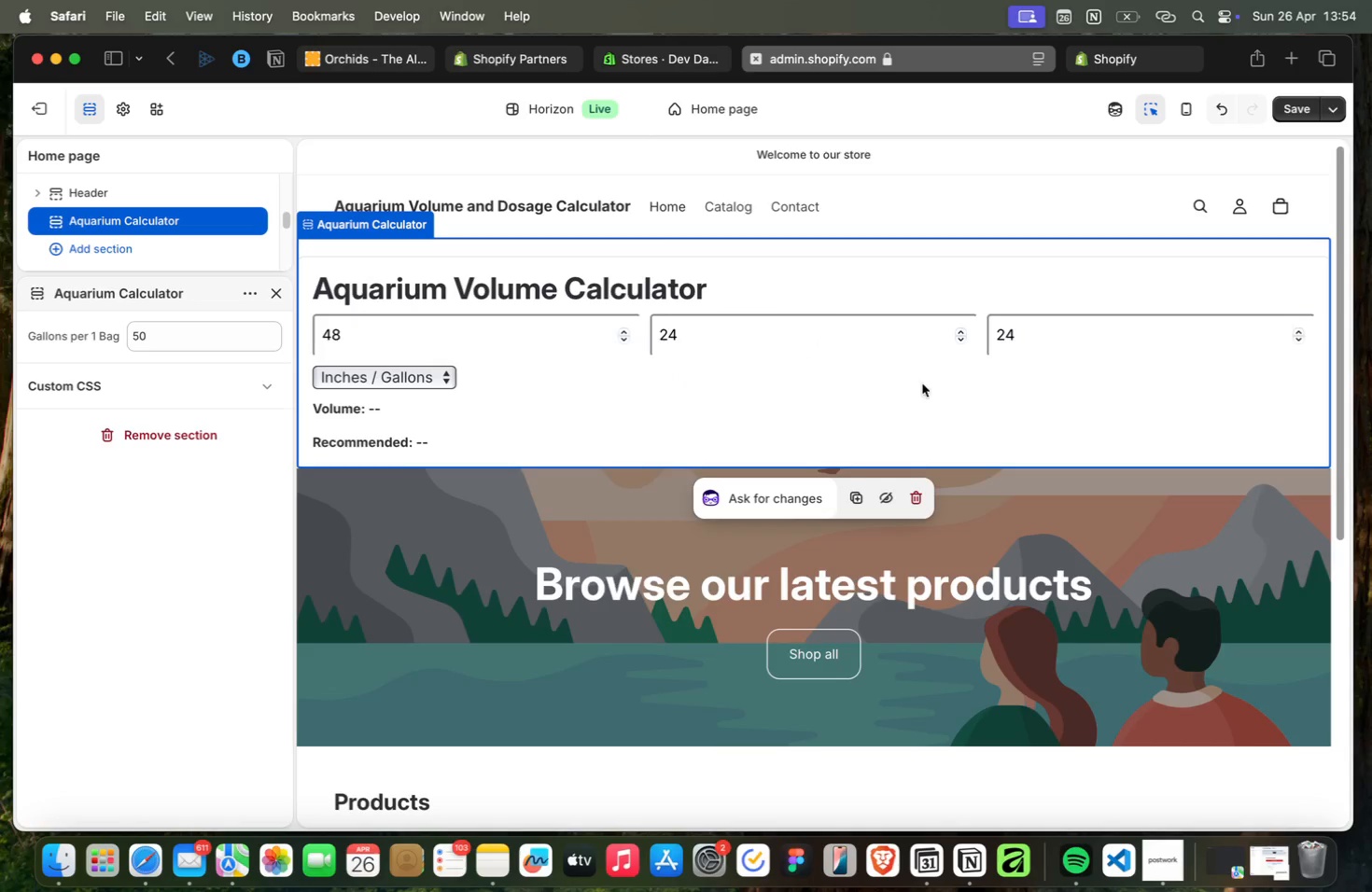 
scroll: coordinate [892, 363], scroll_direction: down, amount: 4.0
 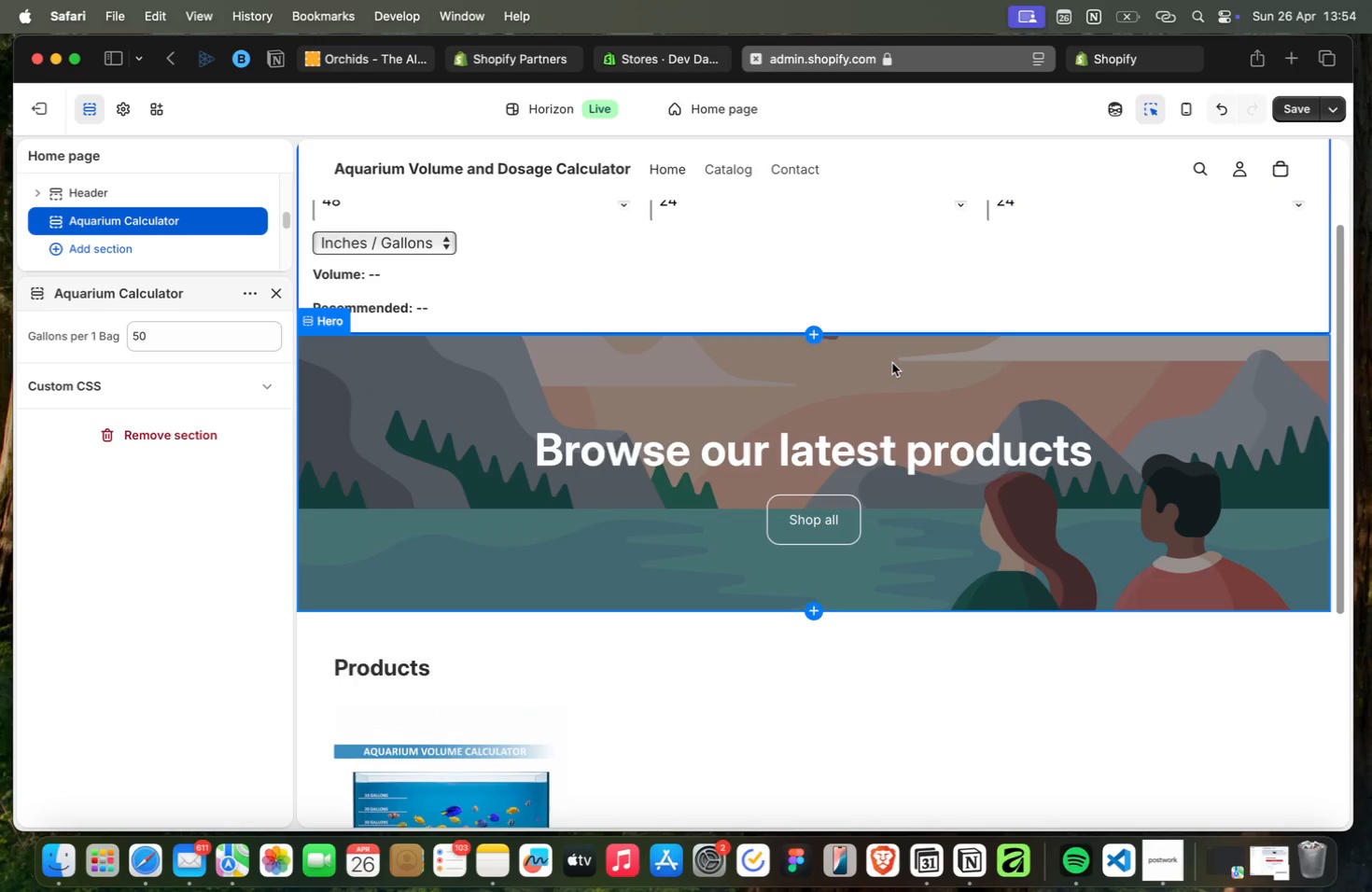 
scroll: coordinate [892, 363], scroll_direction: up, amount: 2.0
 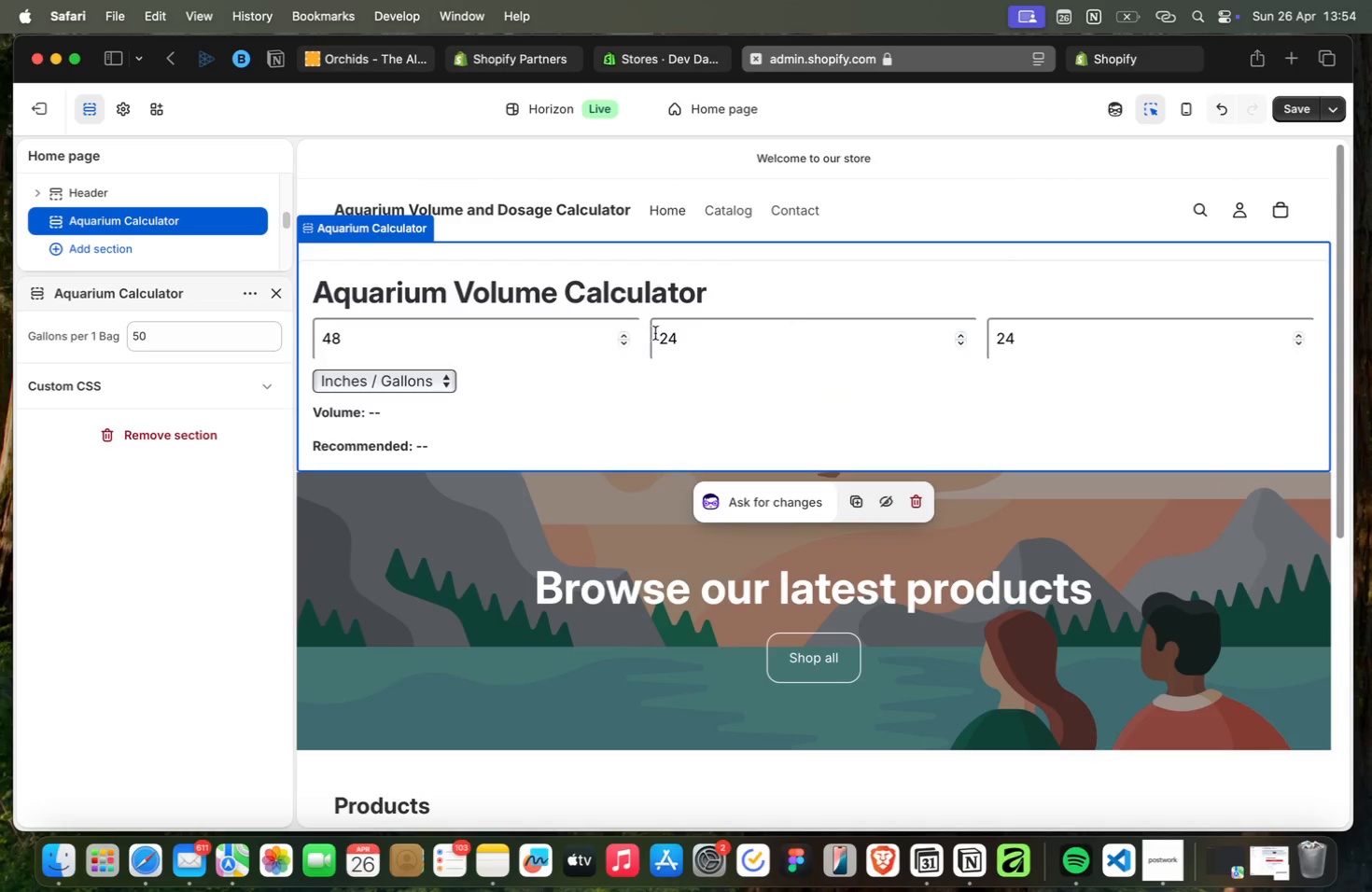 
left_click([411, 385])
 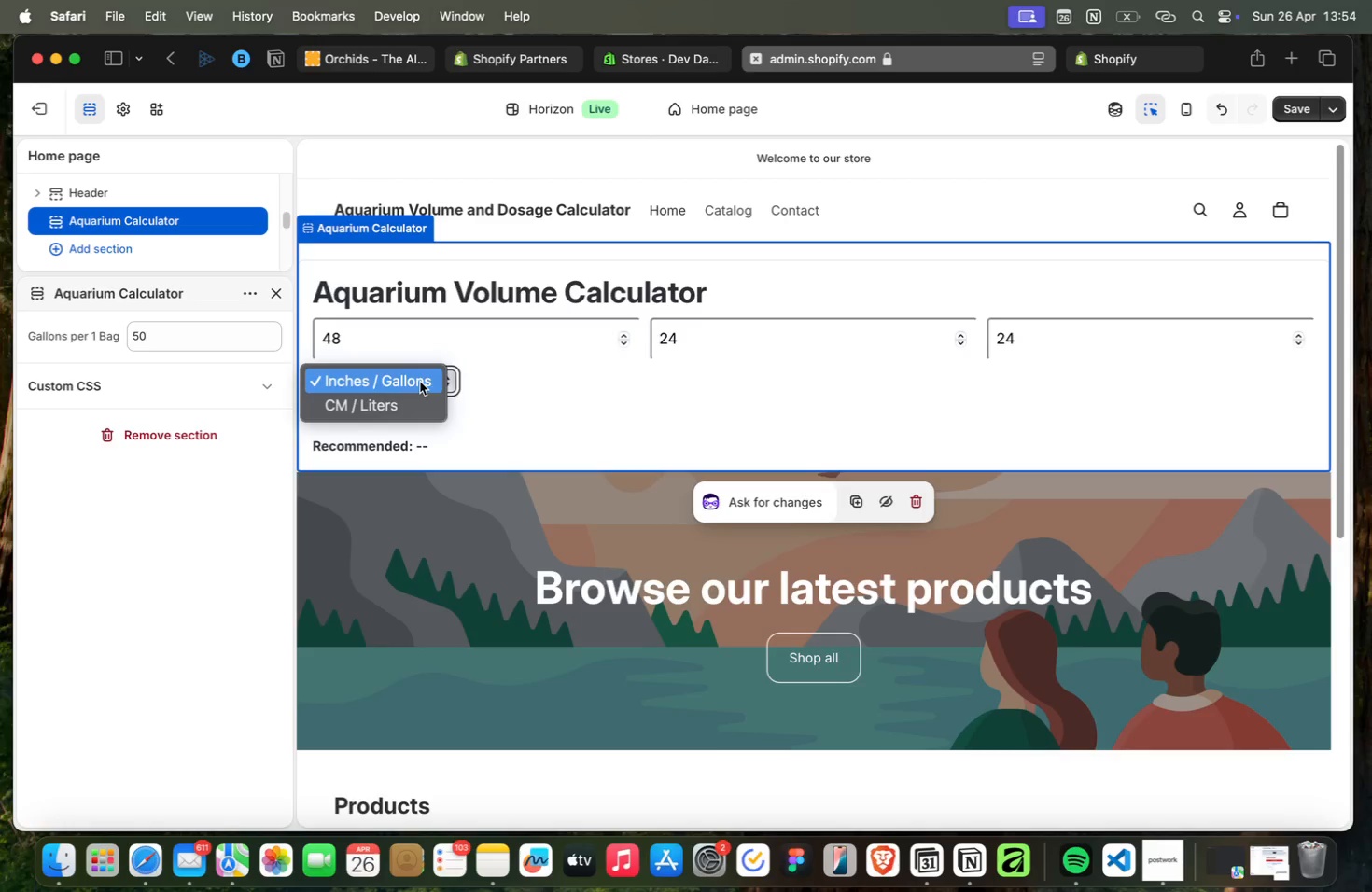 
left_click([418, 401])
 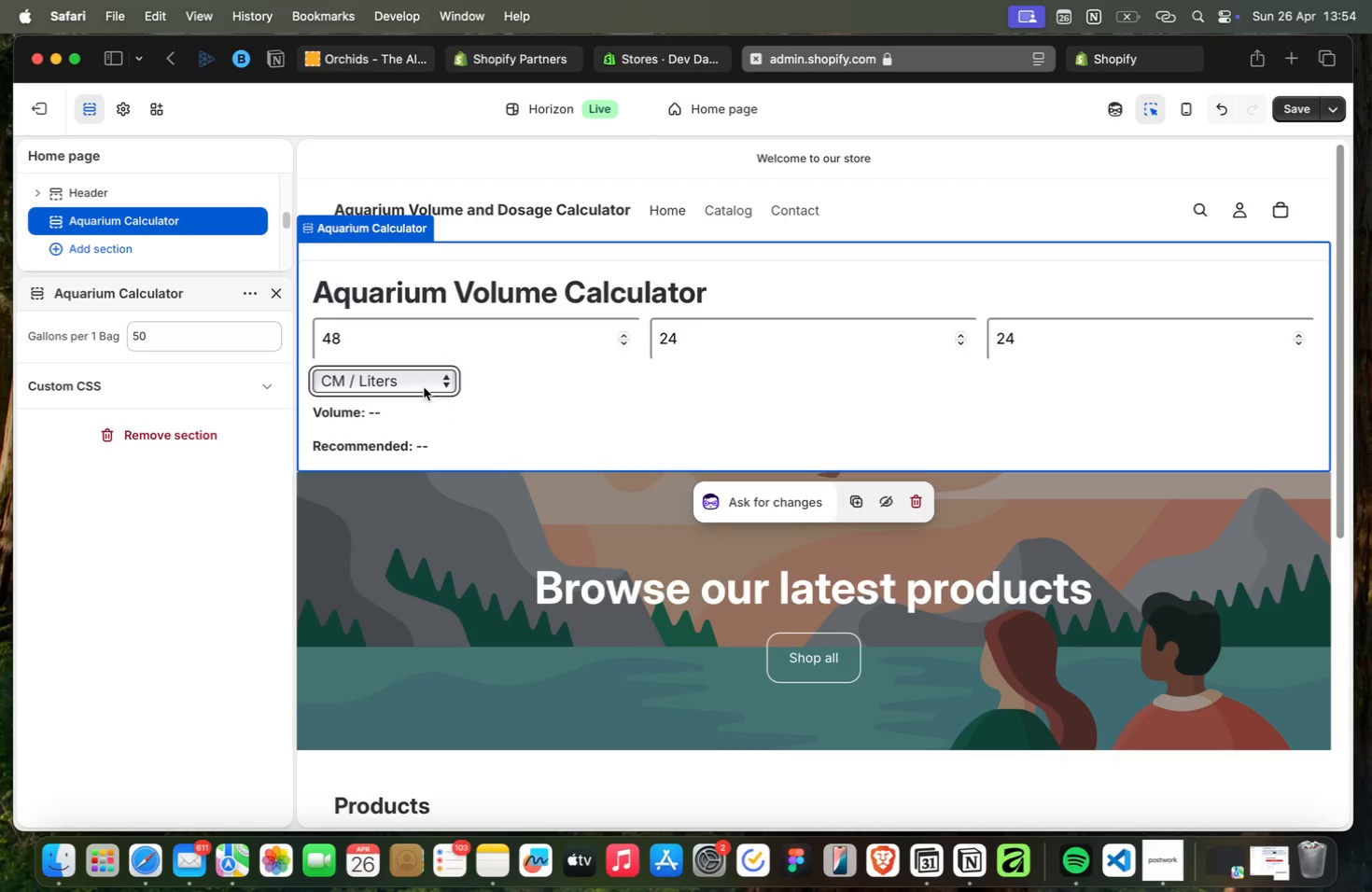 
left_click([424, 383])
 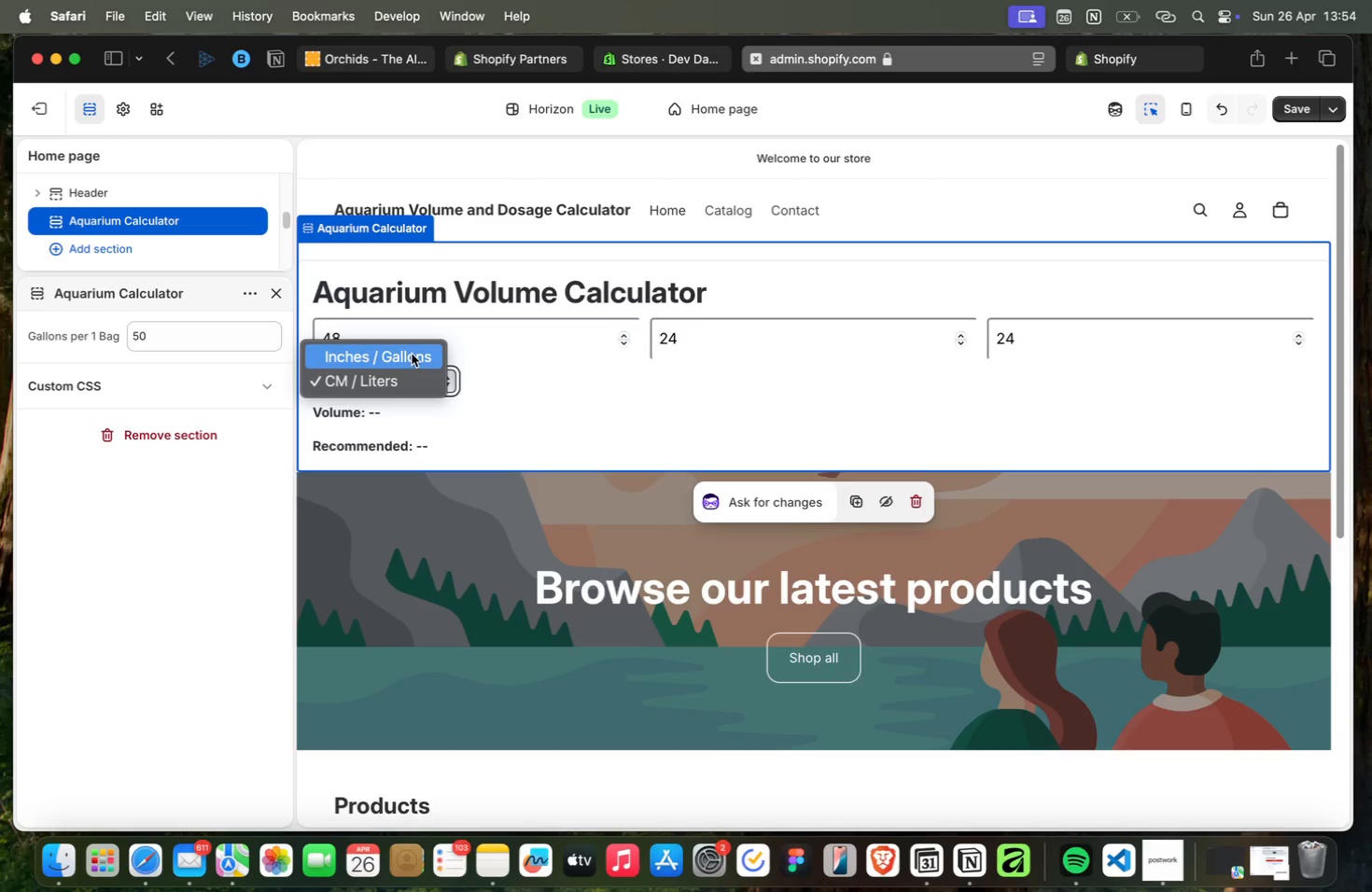 
left_click([412, 354])
 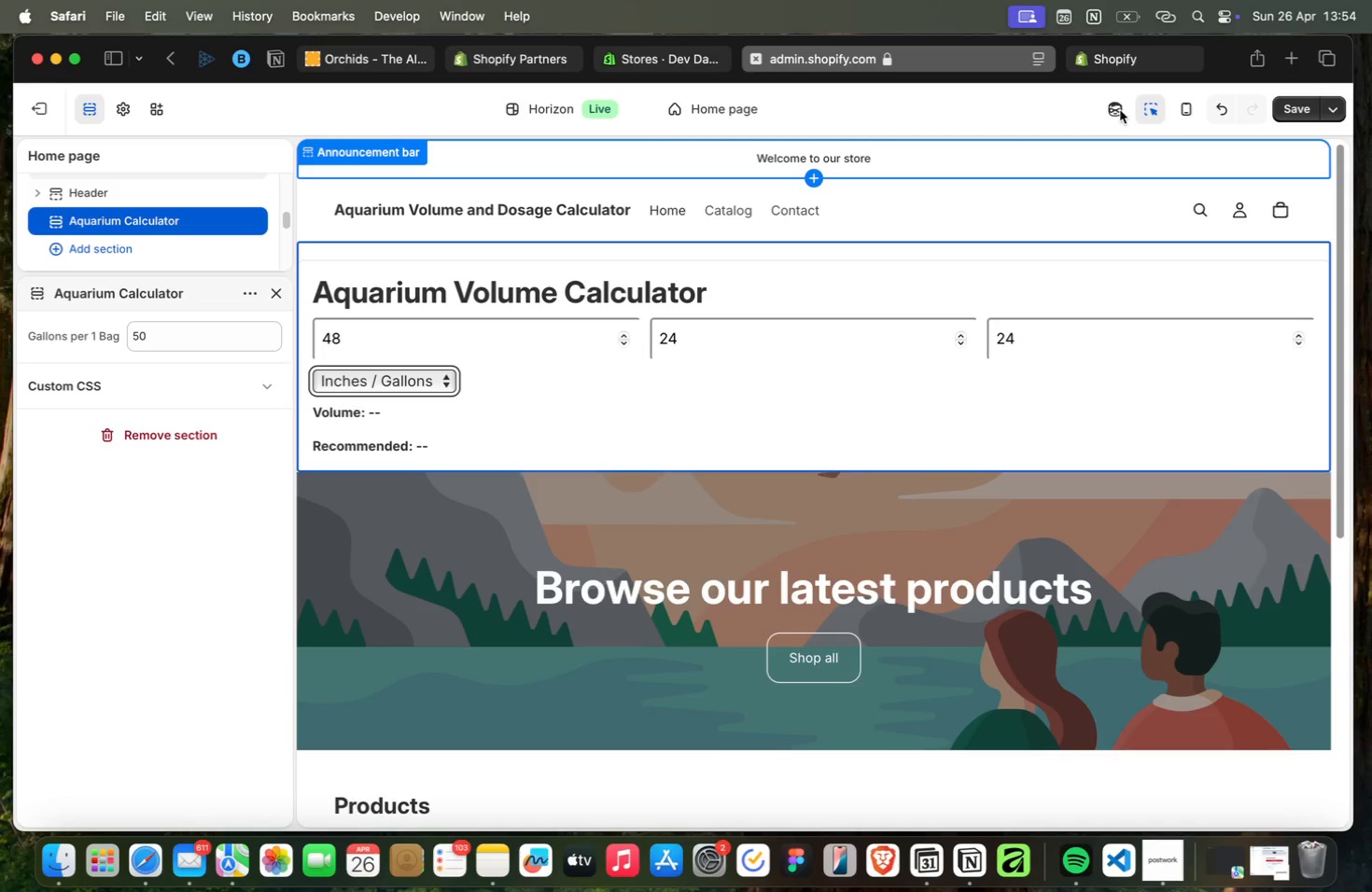 
left_click([1146, 110])
 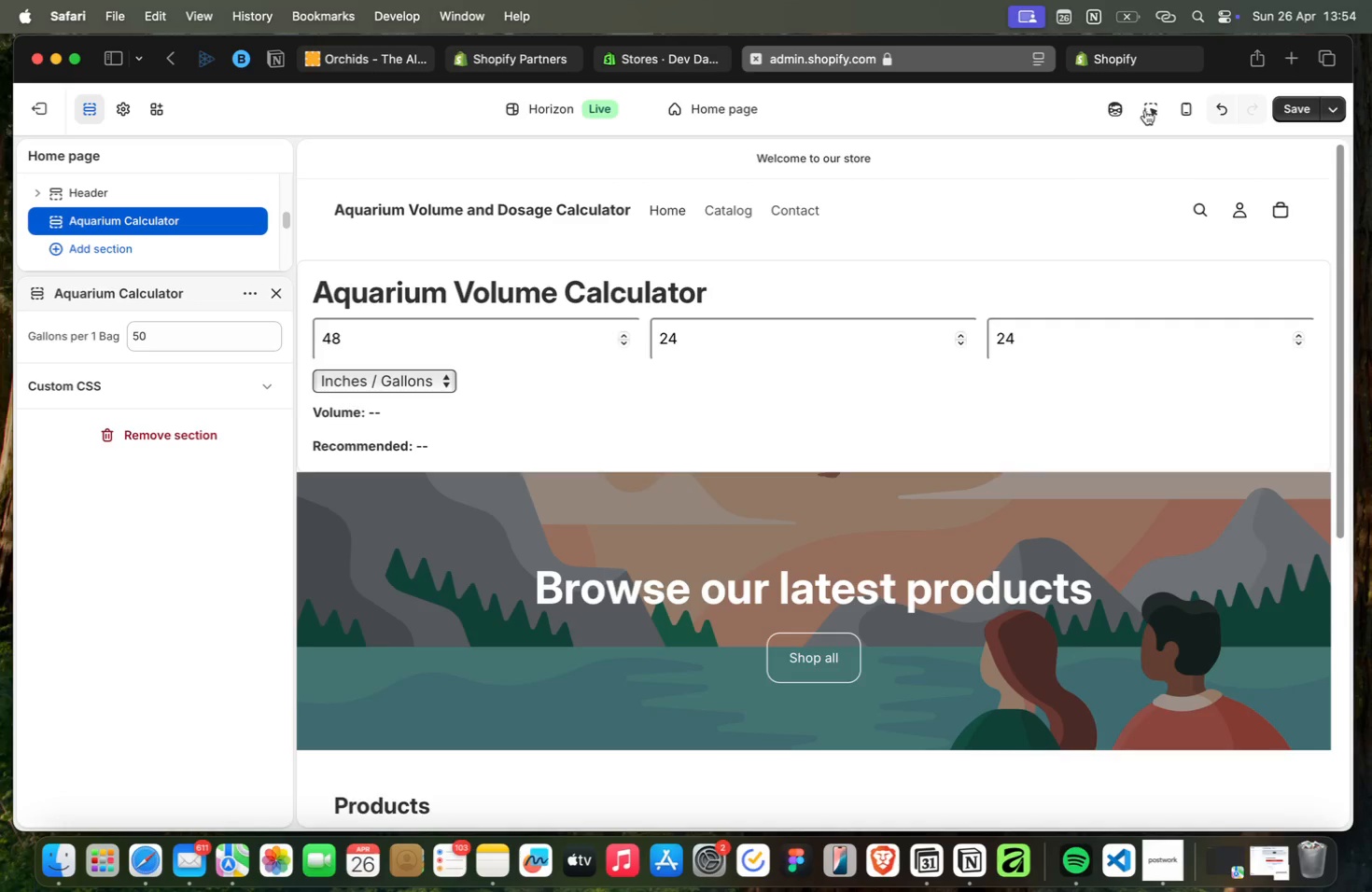 
mouse_move([1115, 128])
 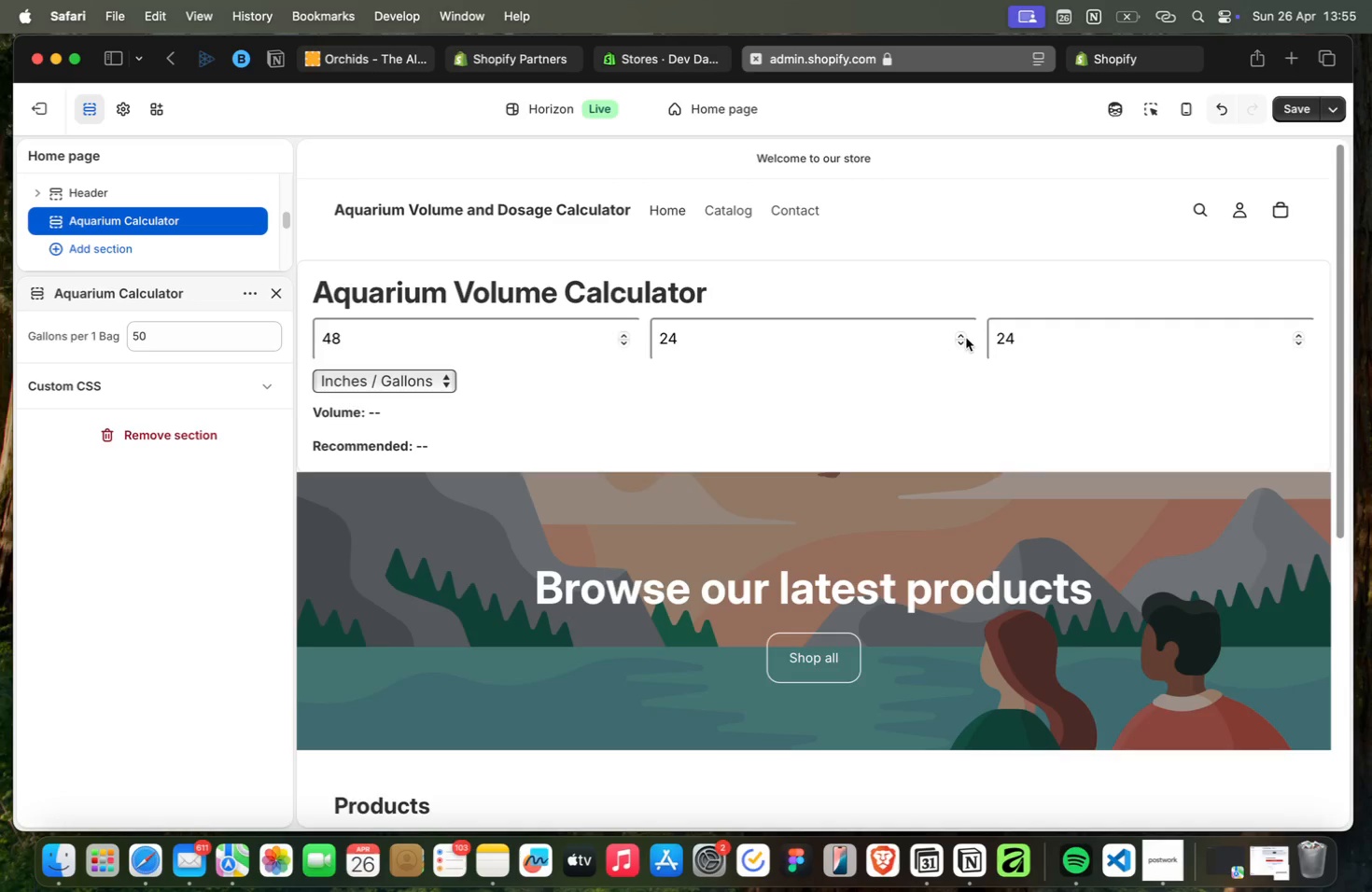 
left_click([960, 336])
 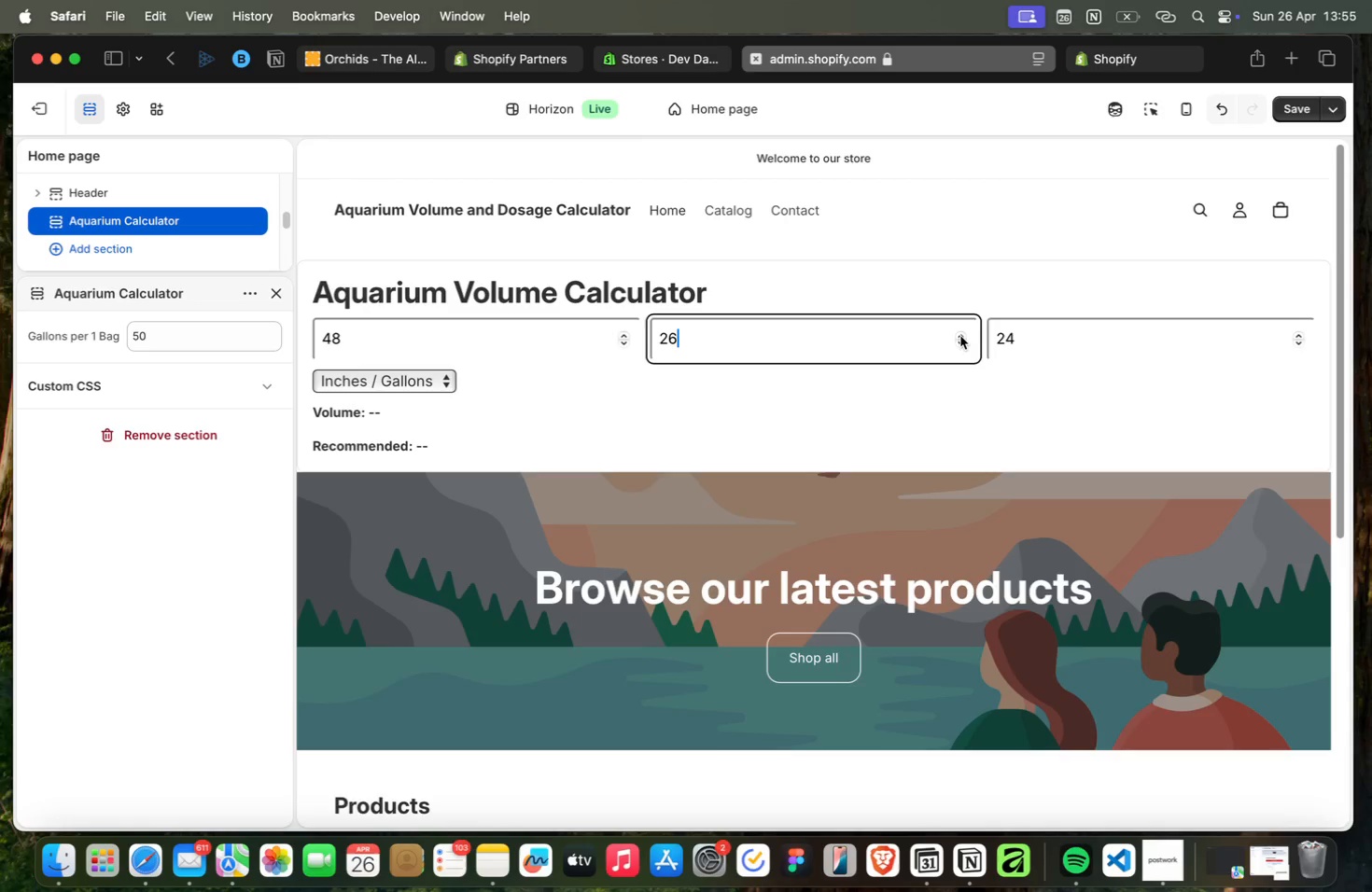 
double_click([960, 336])
 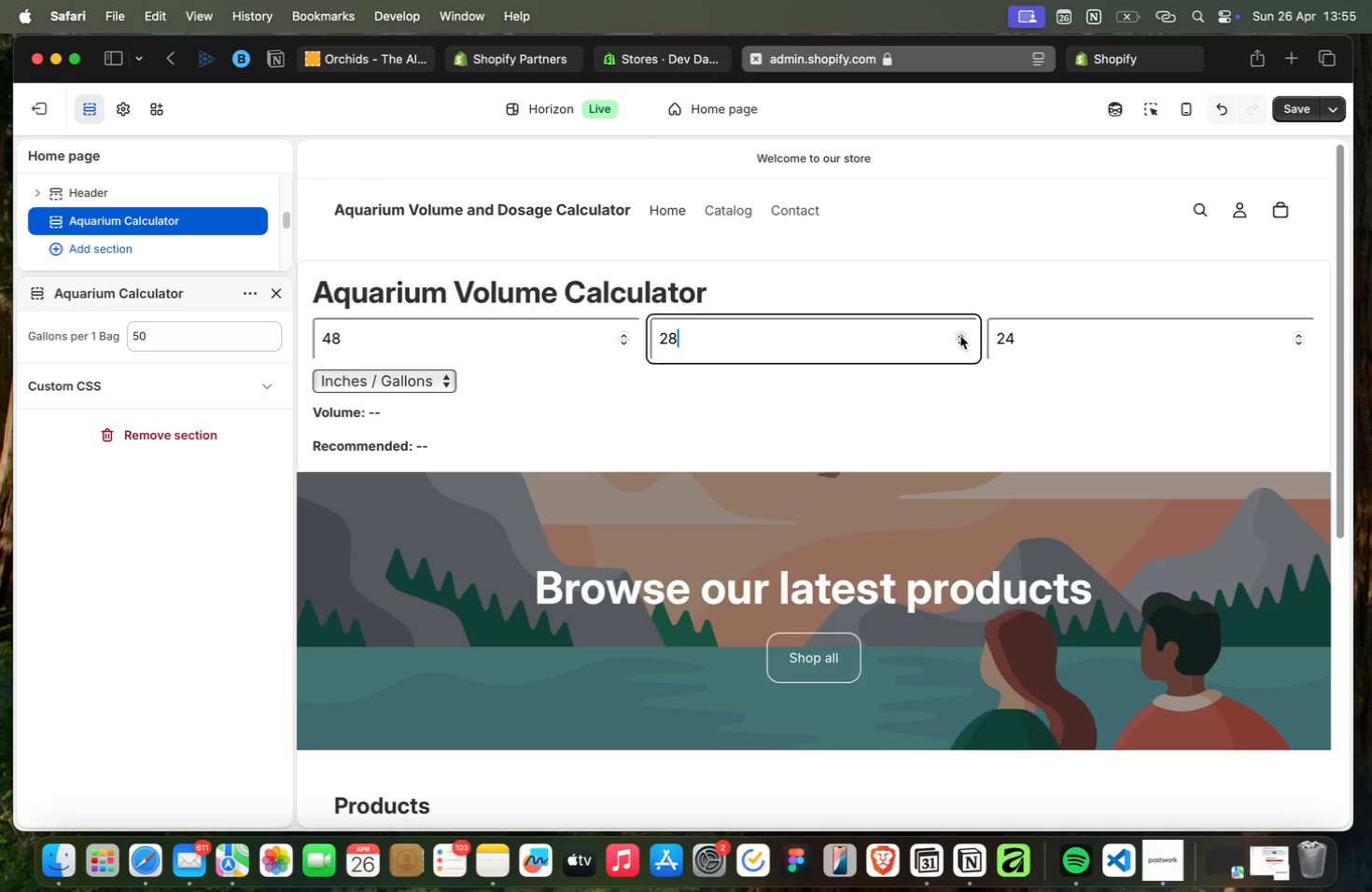 
triple_click([960, 336])
 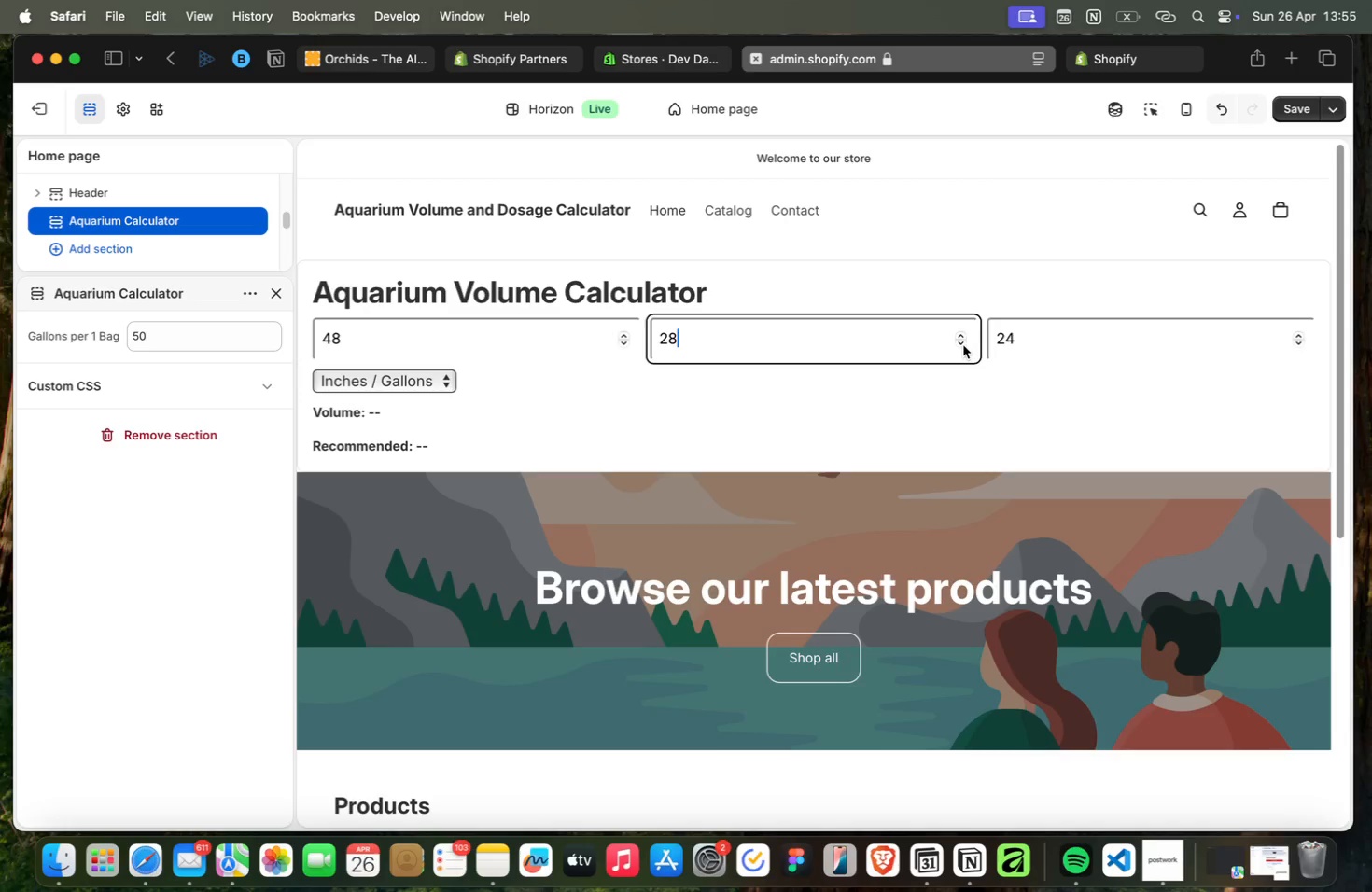 
left_click([962, 344])
 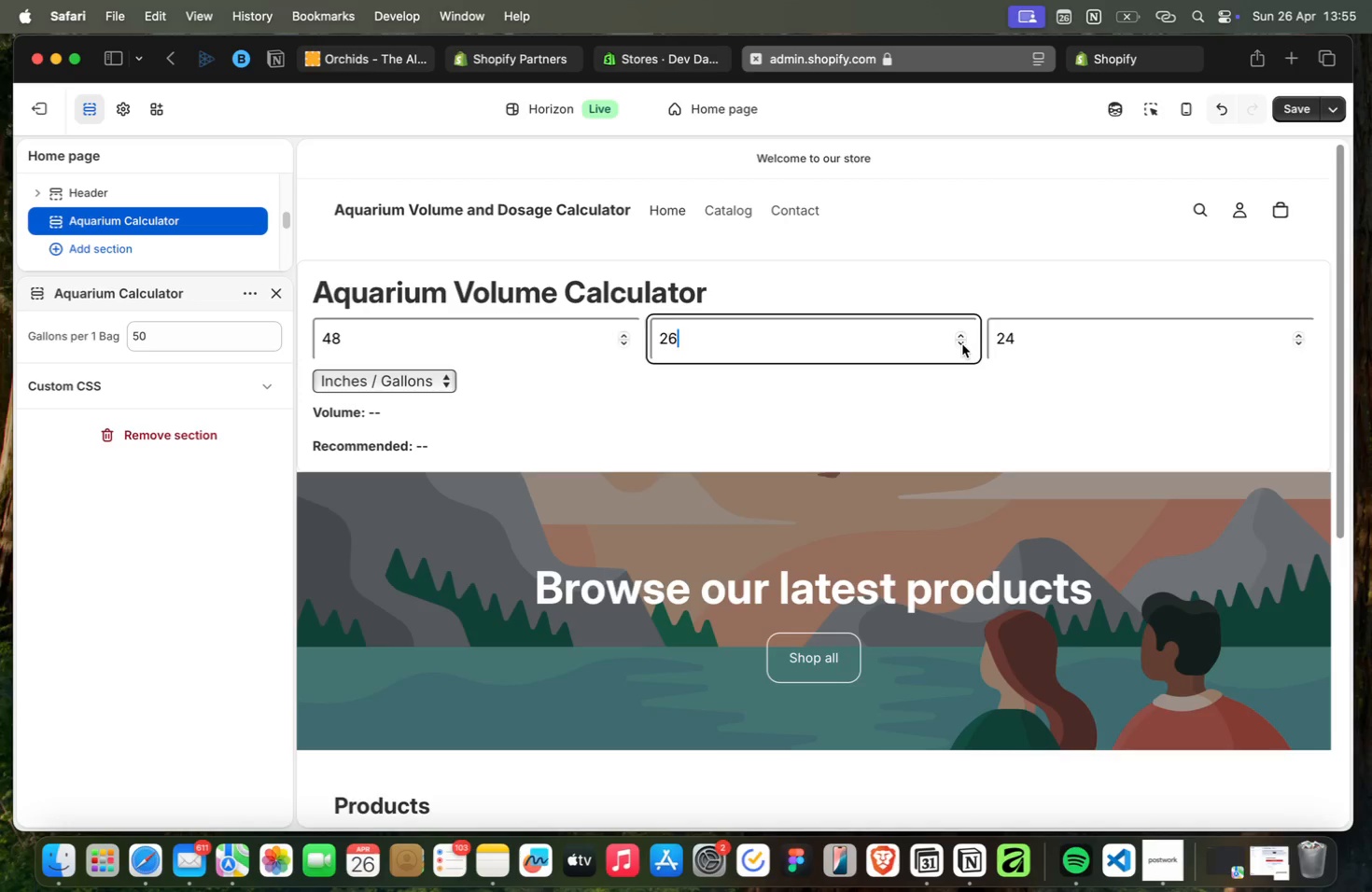 
double_click([962, 343])
 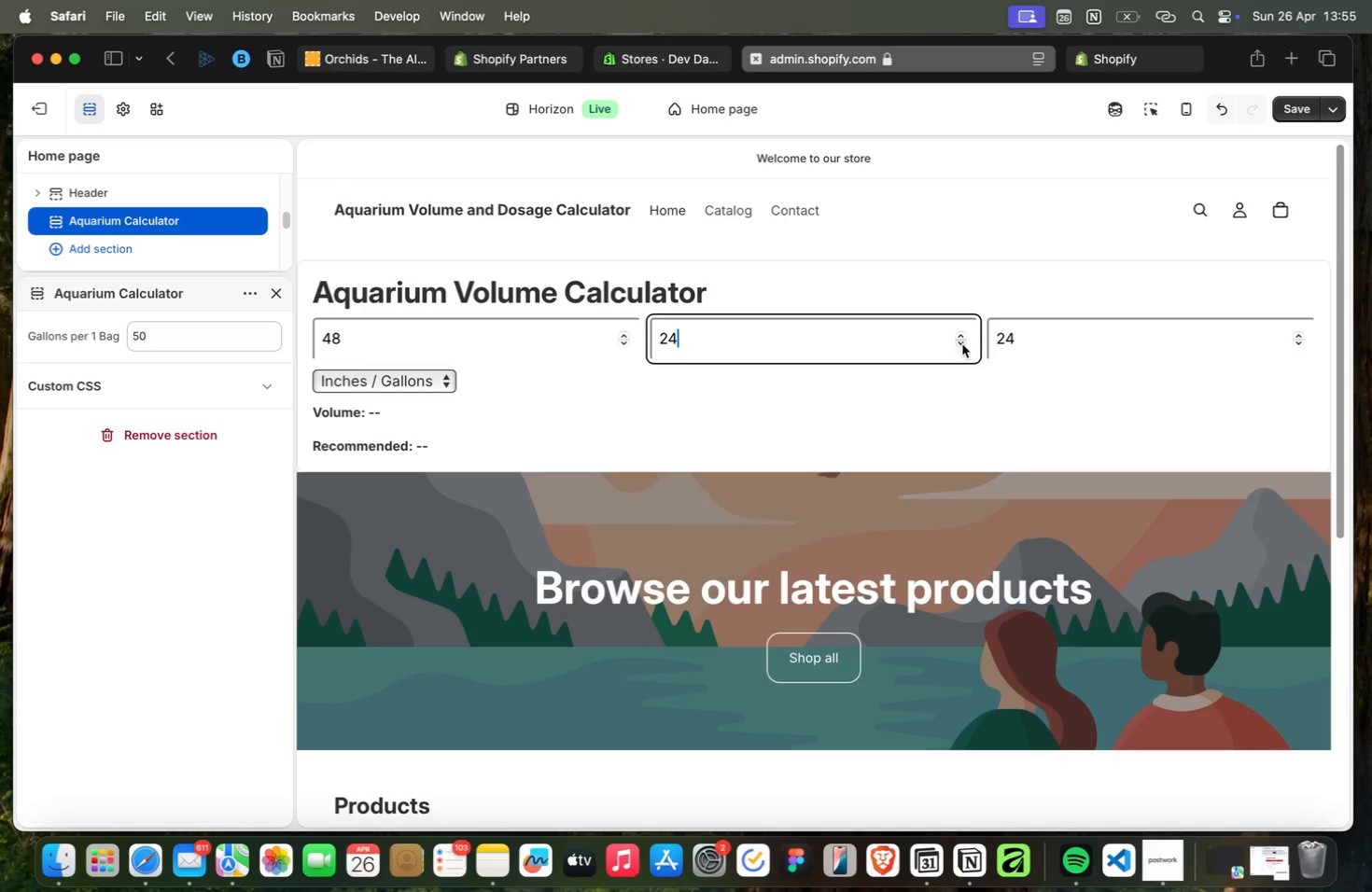 
triple_click([962, 343])
 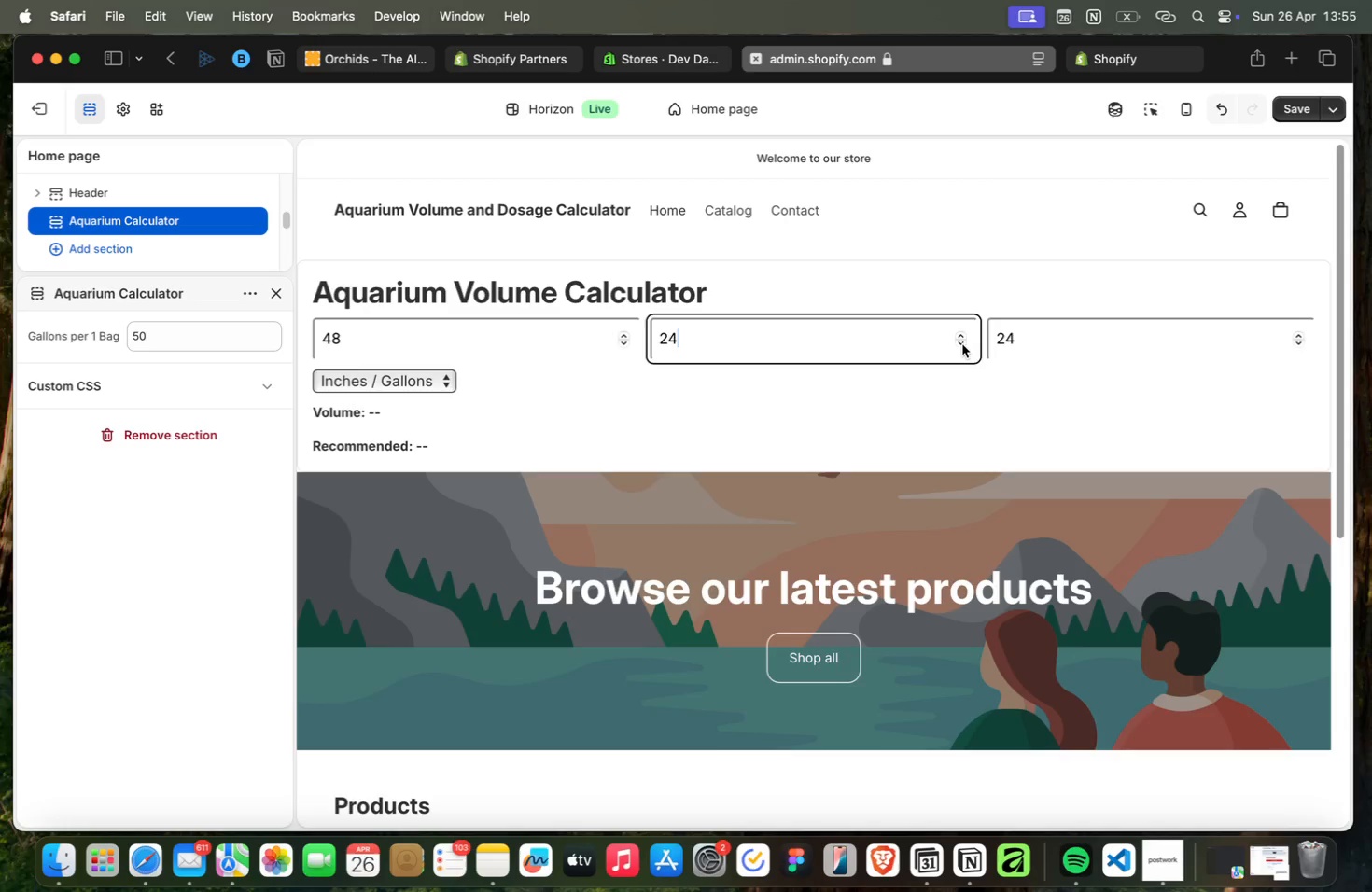 
wait(15.75)
 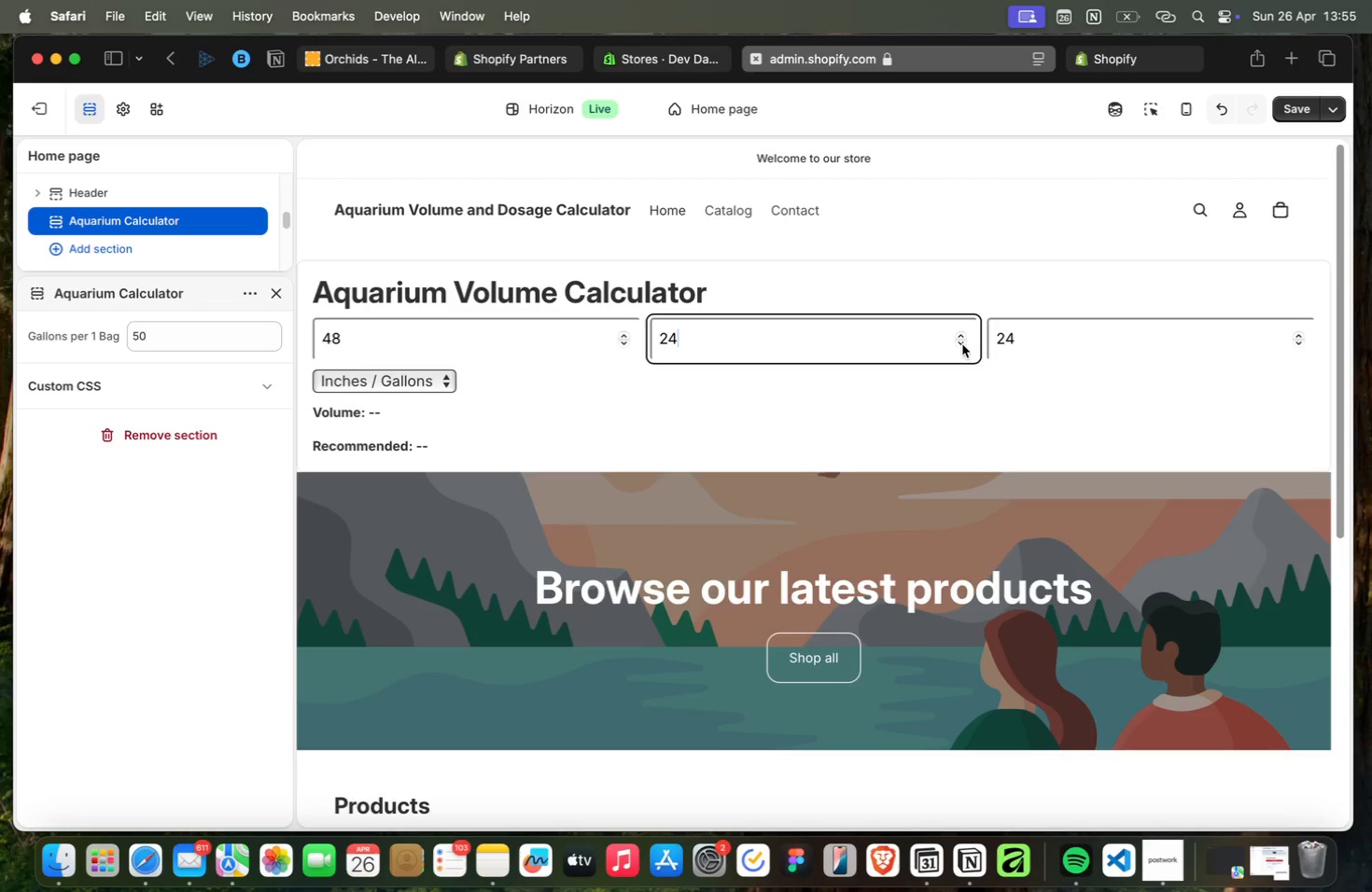 
left_click([1157, 68])
 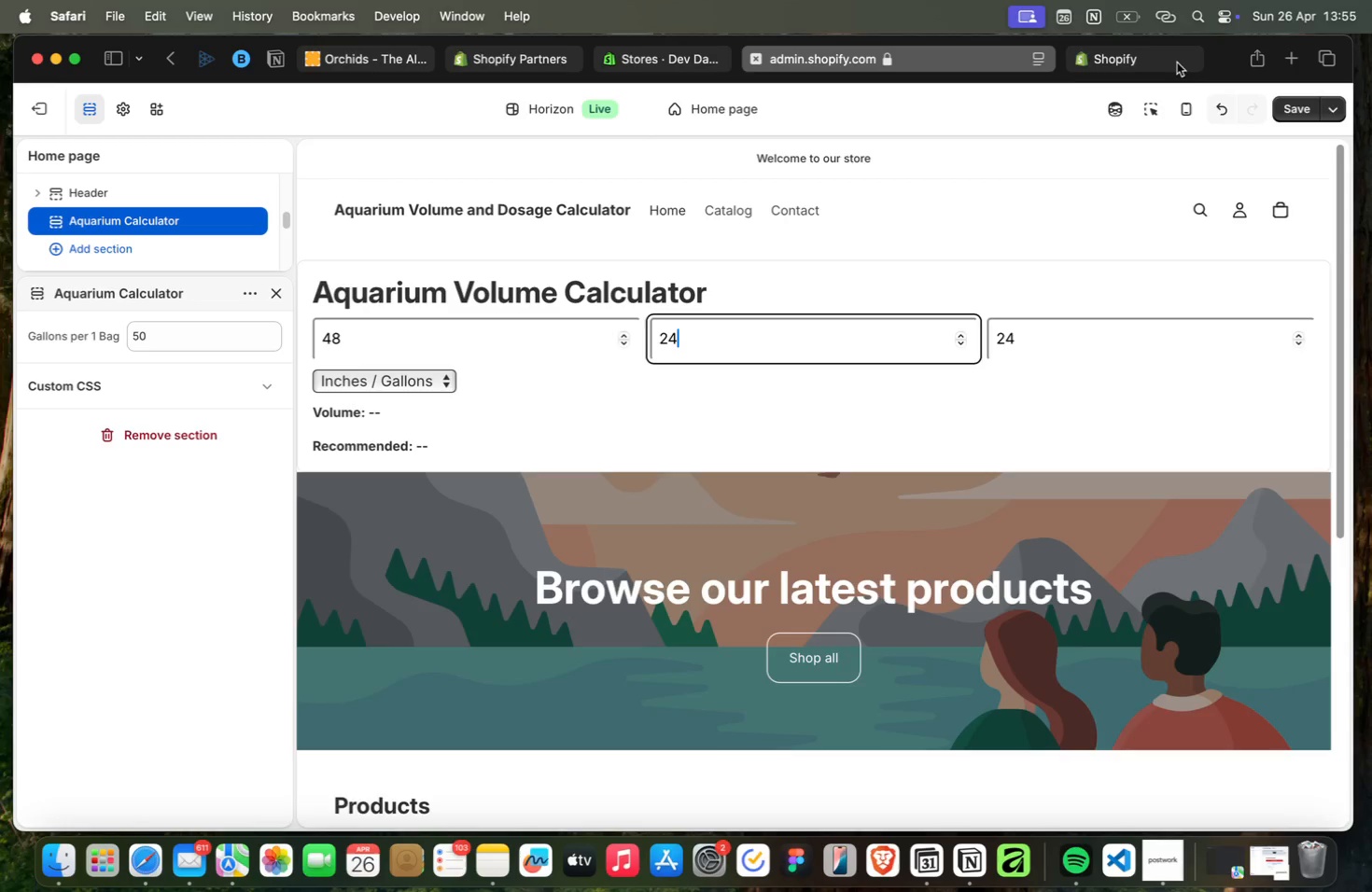 
left_click([1162, 55])
 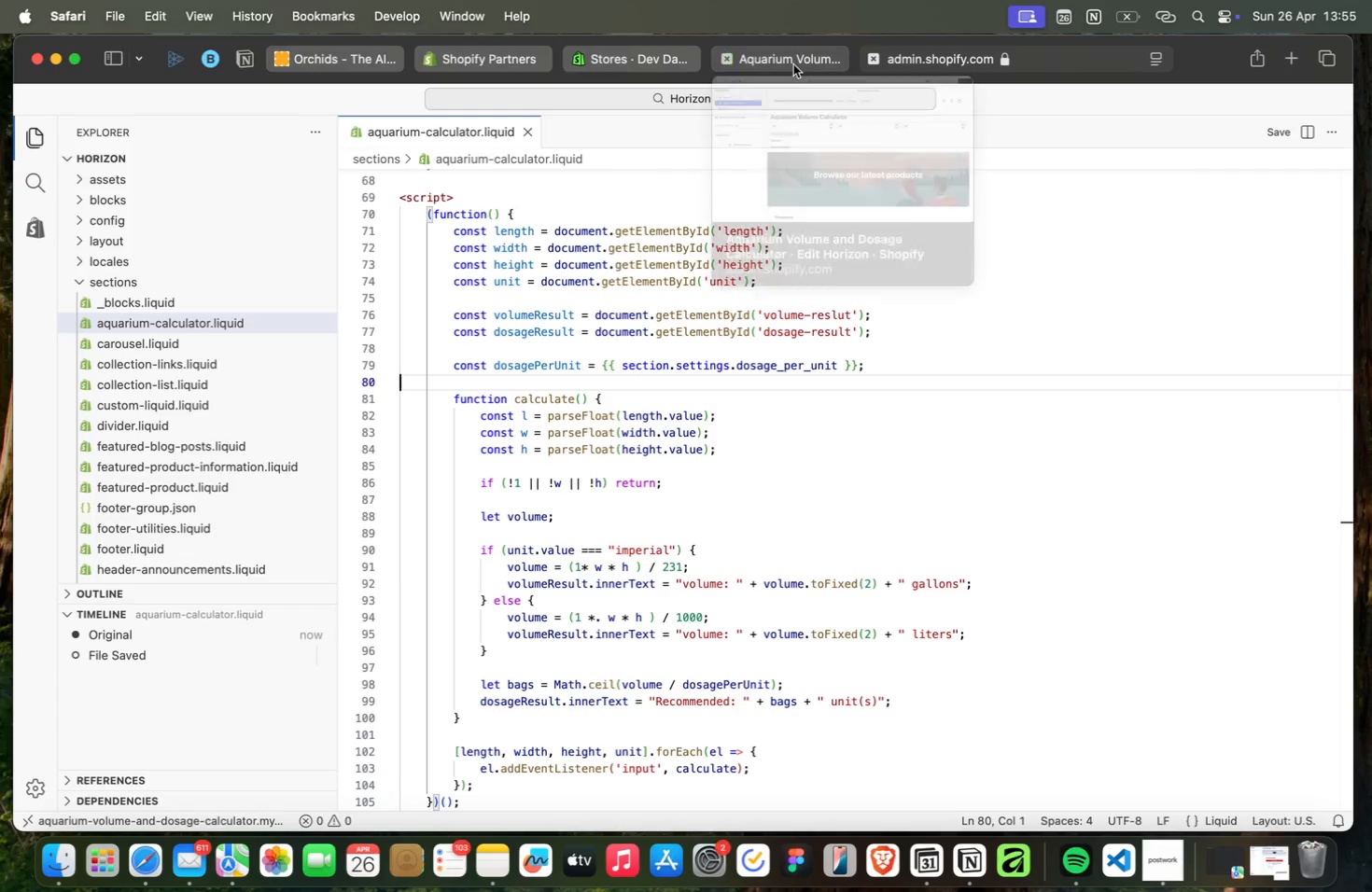 
left_click([793, 64])
 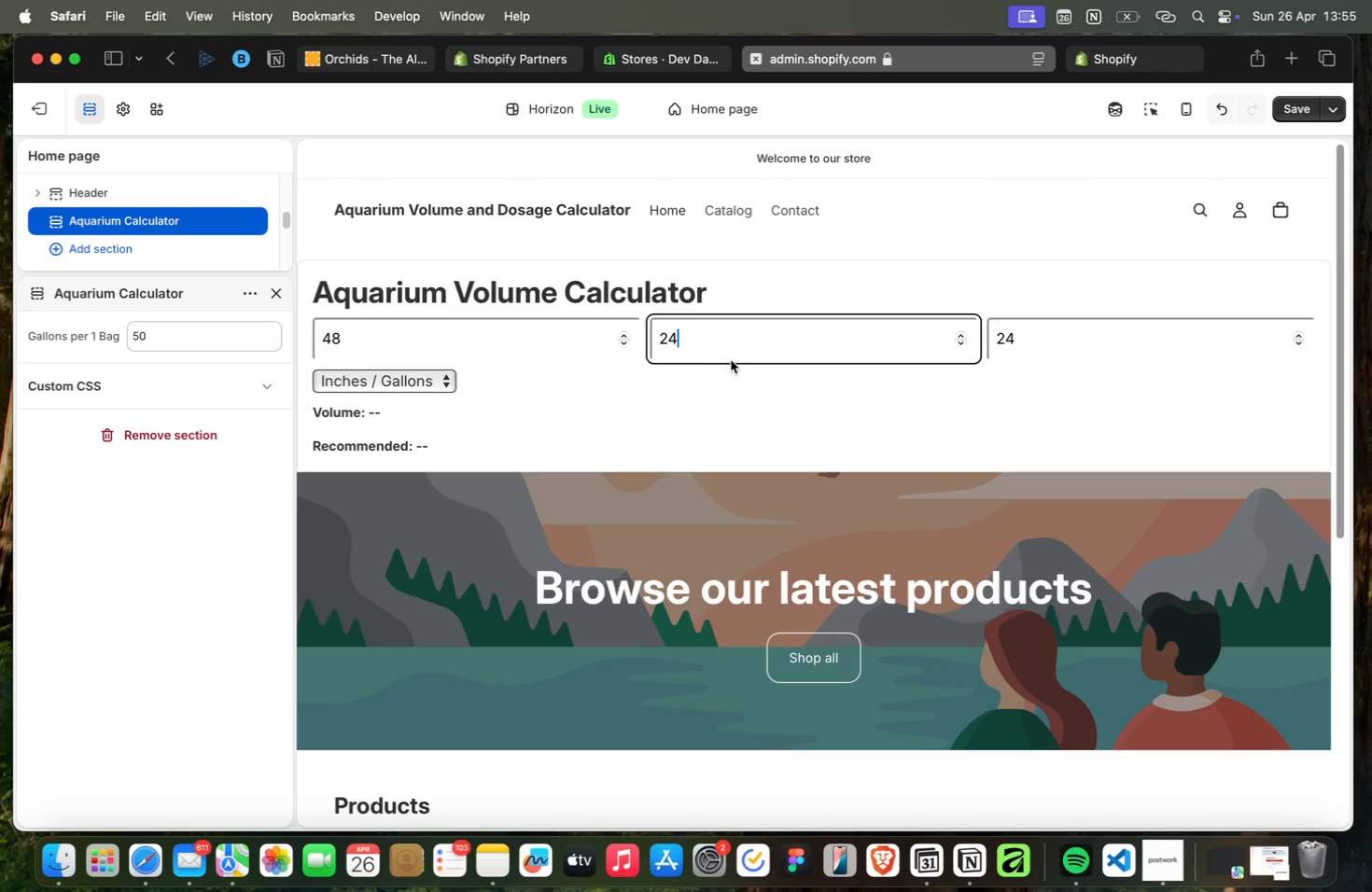 
wait(8.66)
 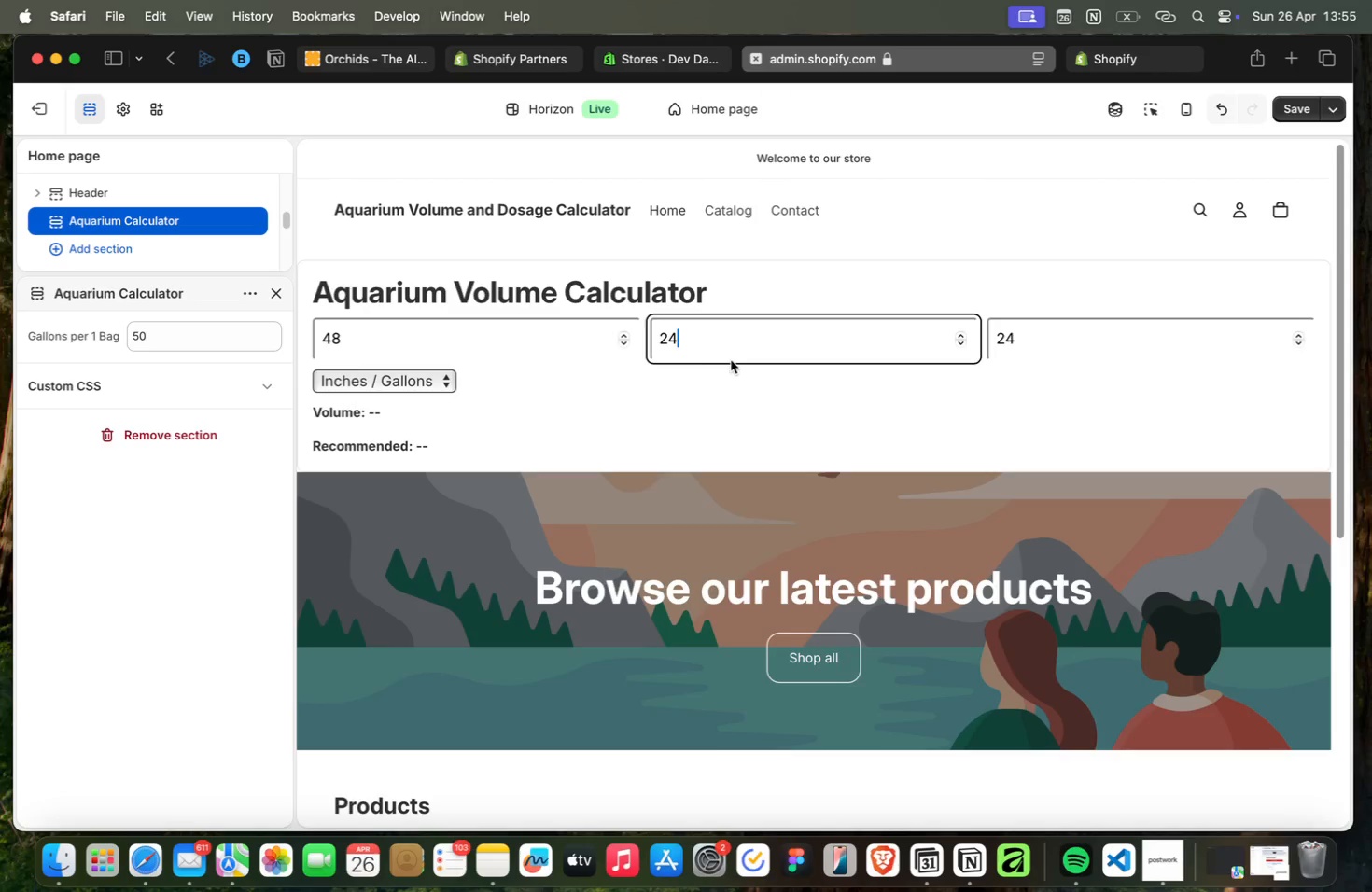 
scroll: coordinate [730, 355], scroll_direction: up, amount: 3.0
 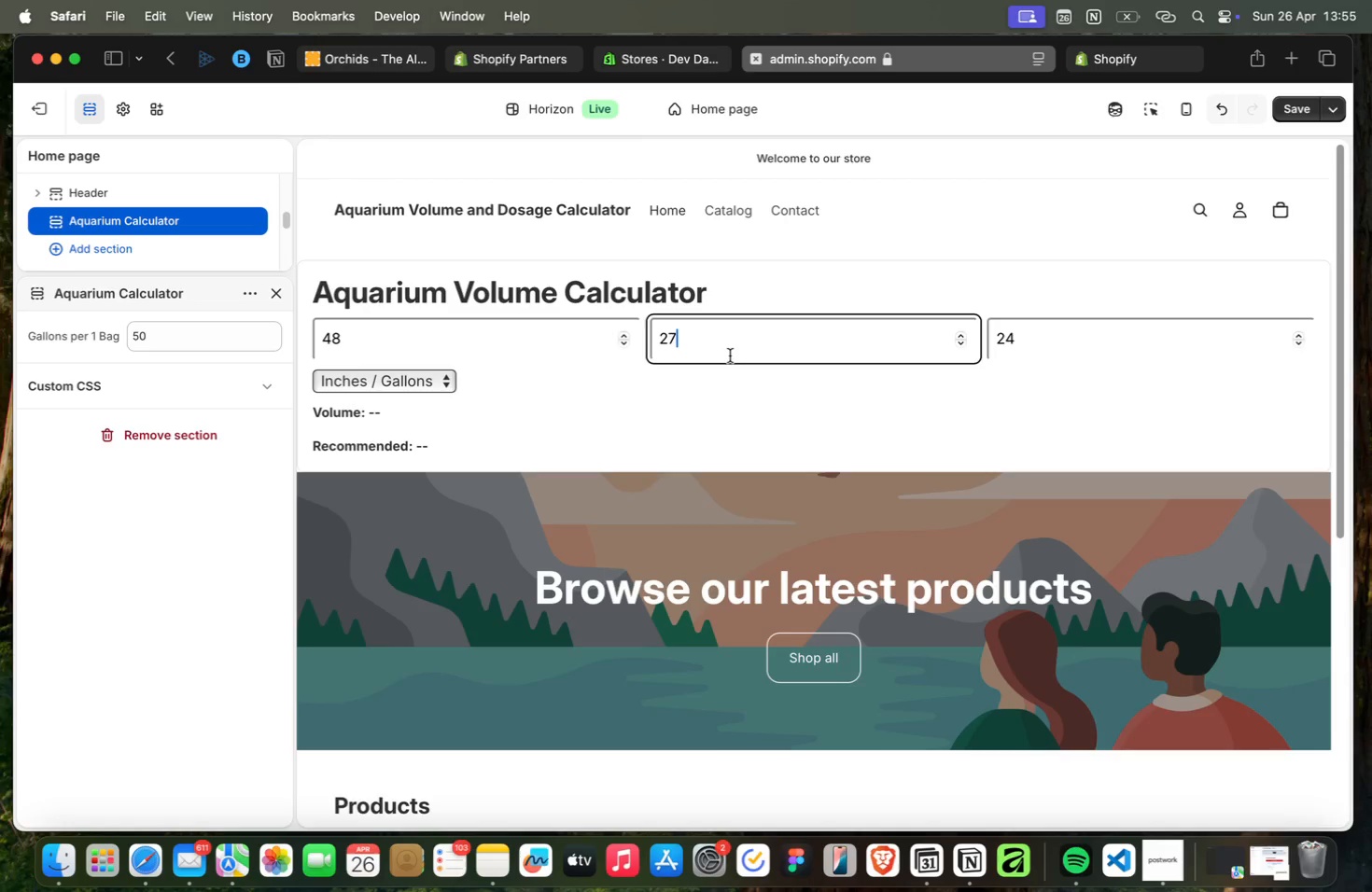 
right_click([1018, 228])
 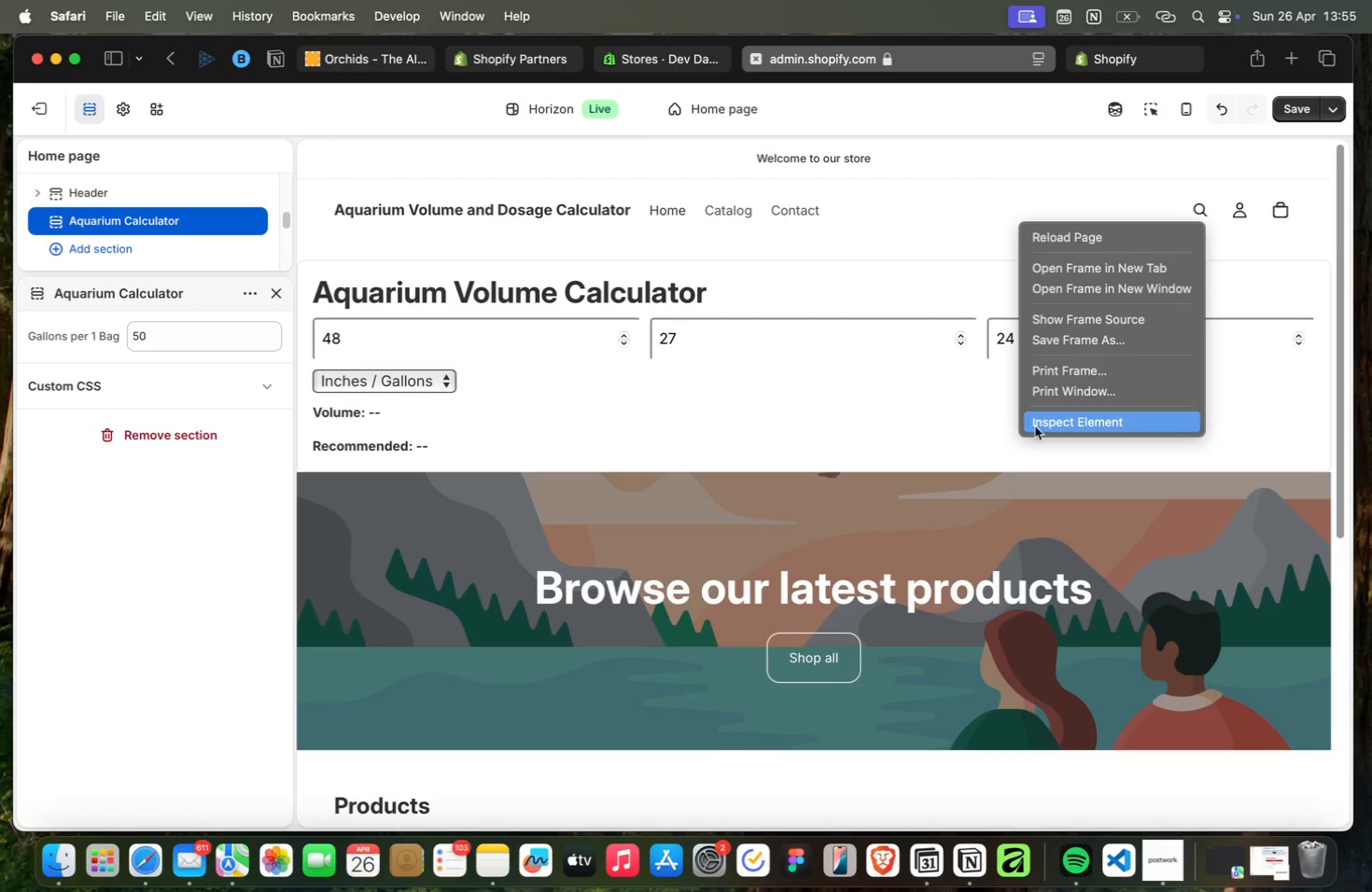 
left_click([1035, 426])
 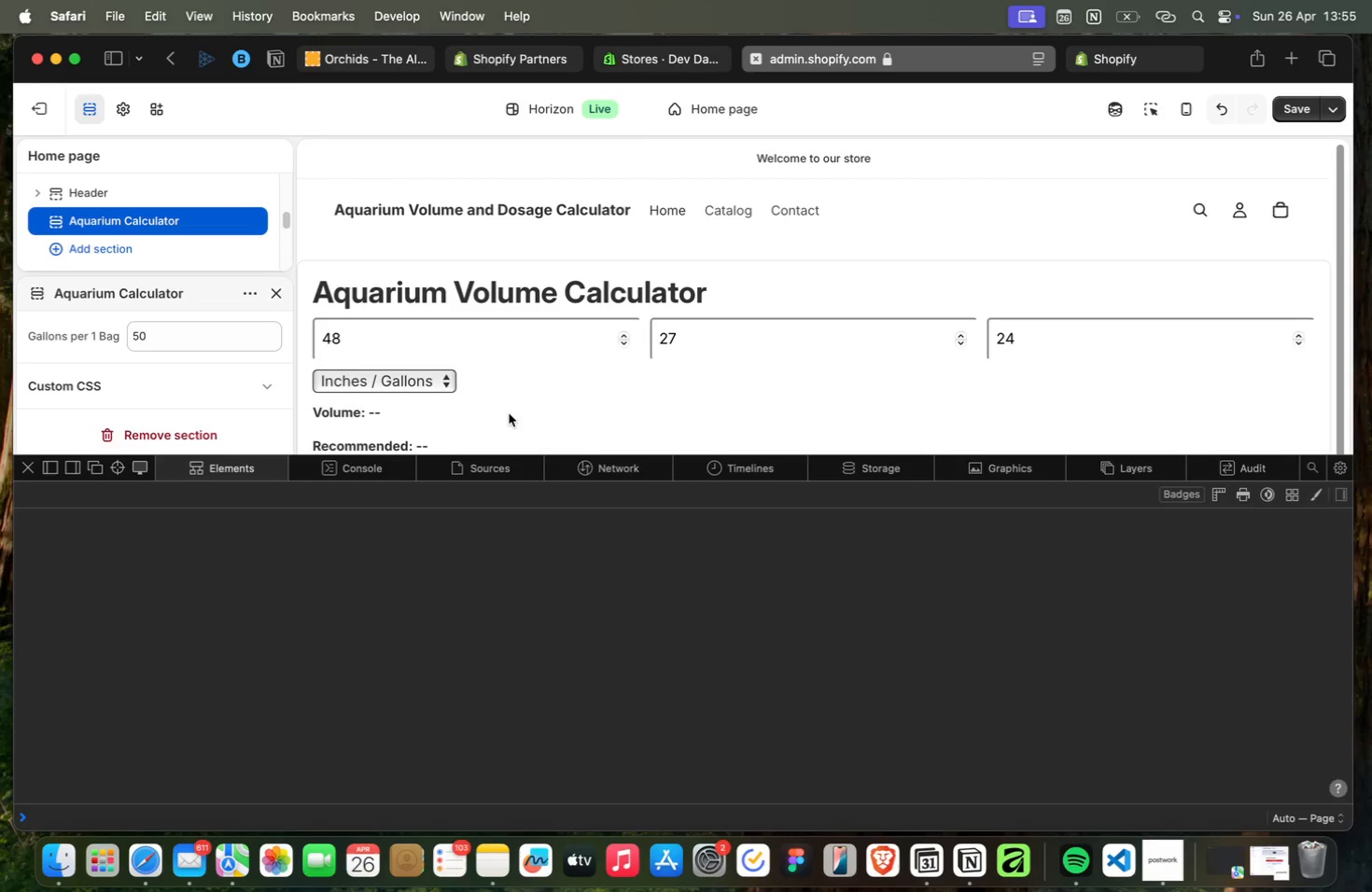 
left_click([353, 472])
 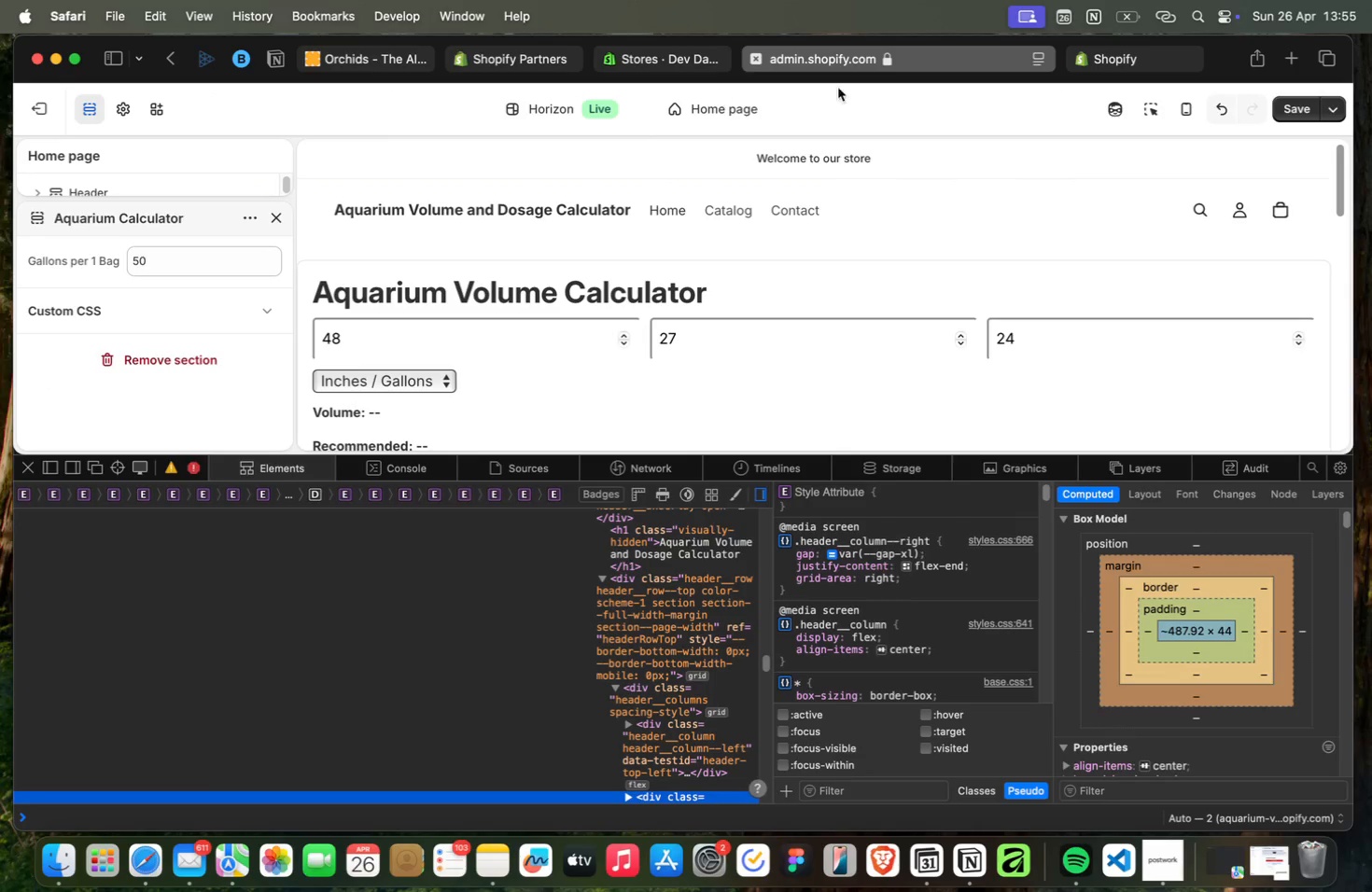 
wait(6.79)
 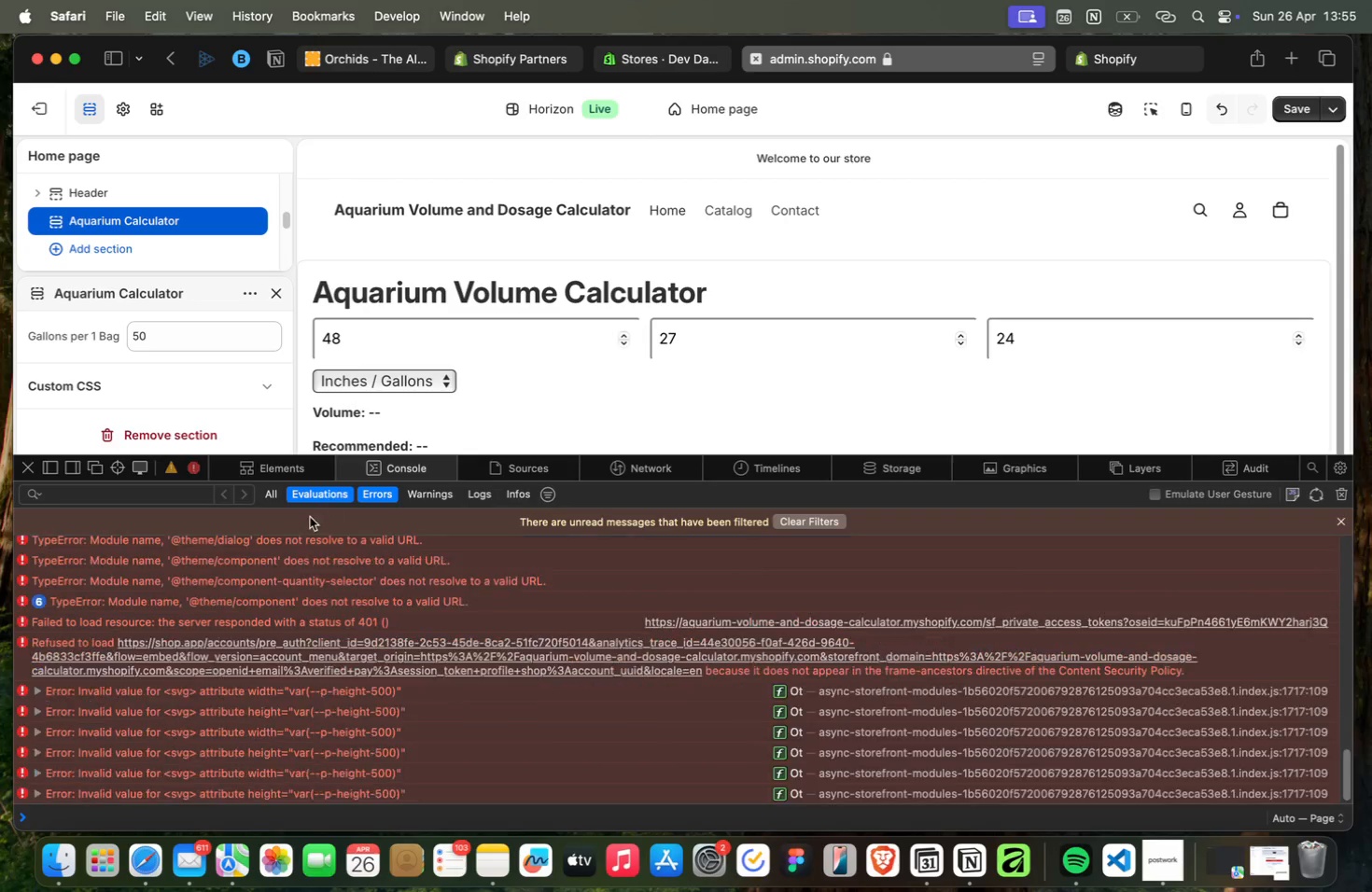 
left_click([1015, 62])
 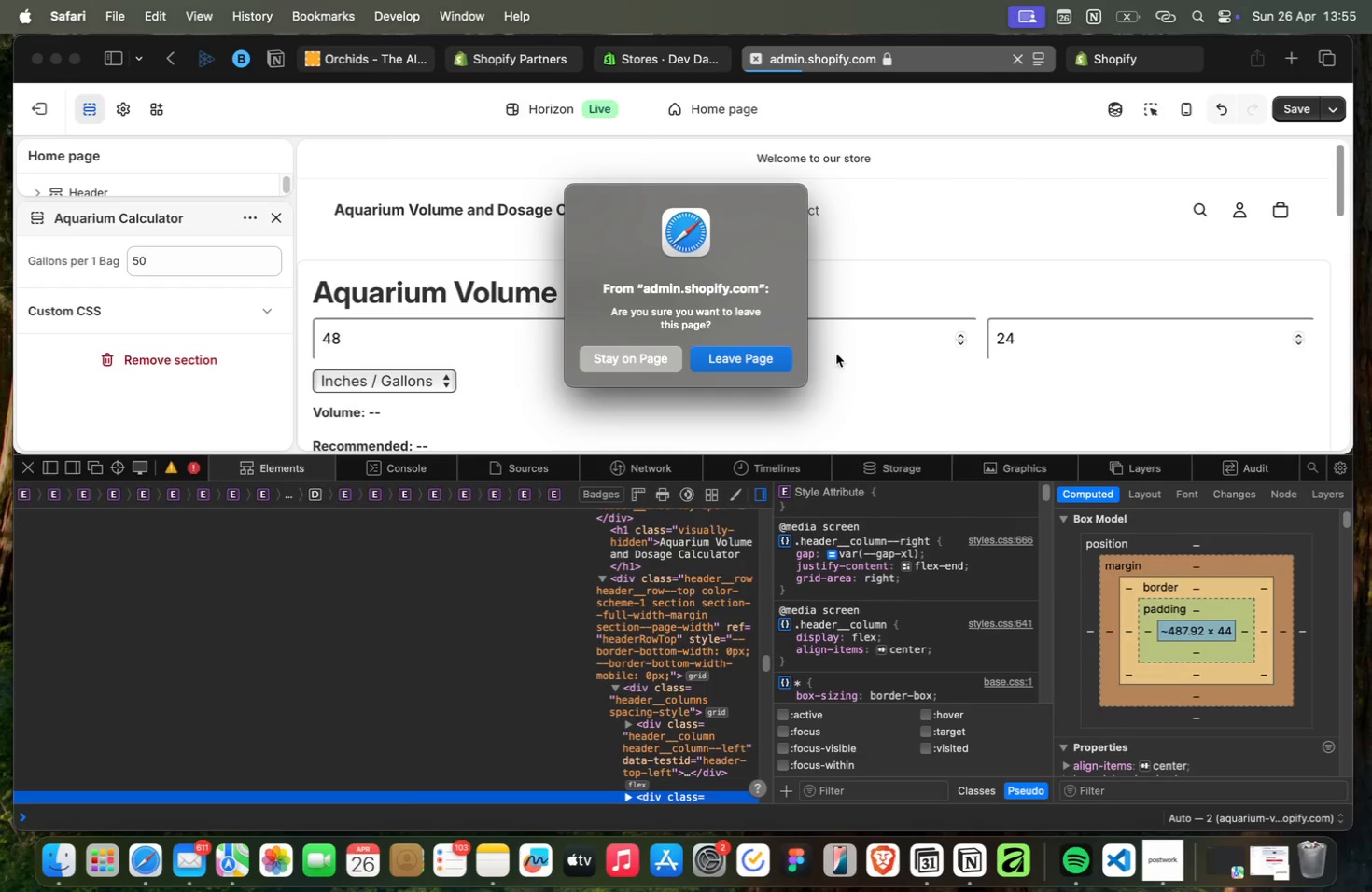 
left_click([746, 350])
 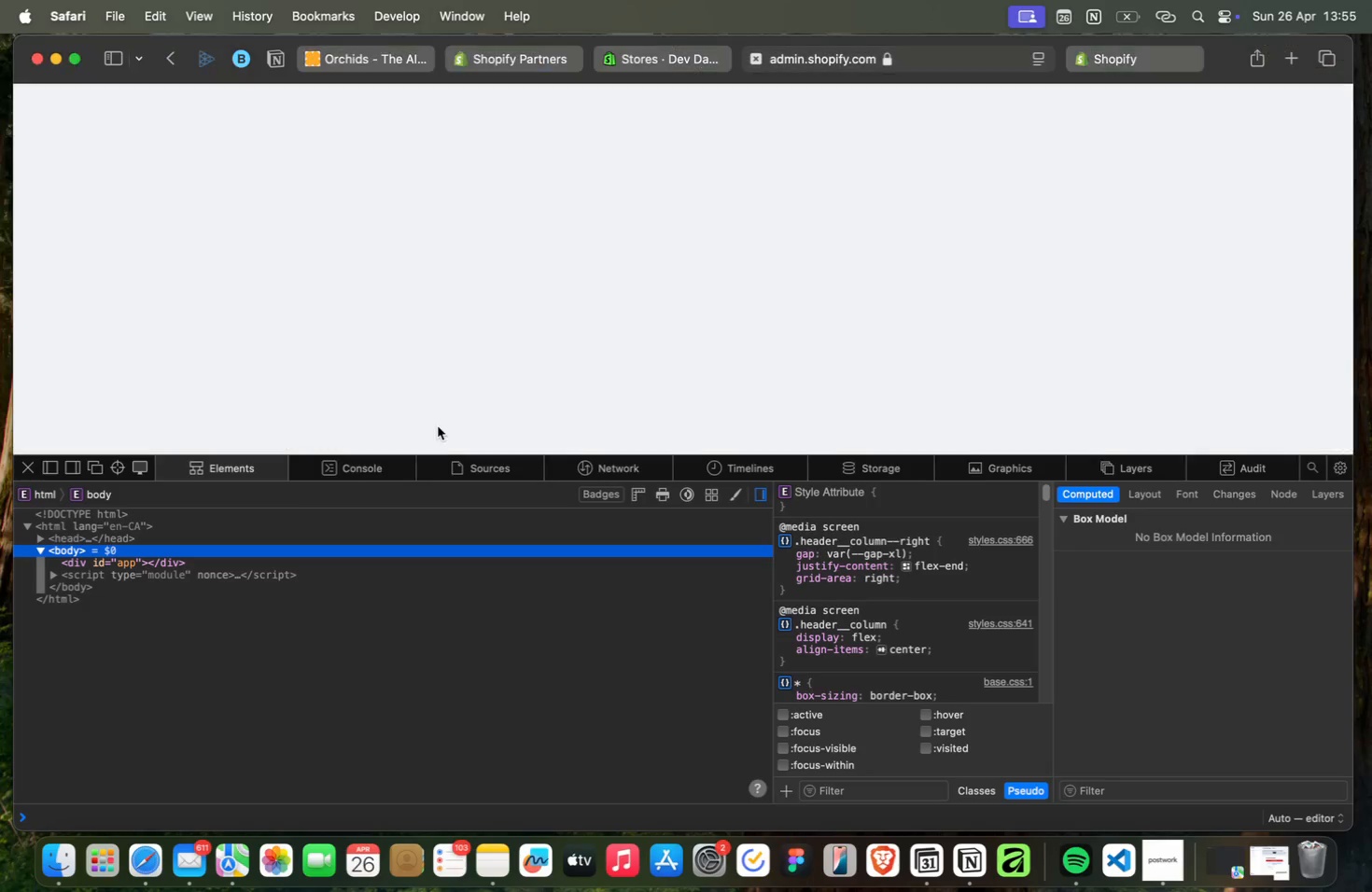 
left_click([379, 459])
 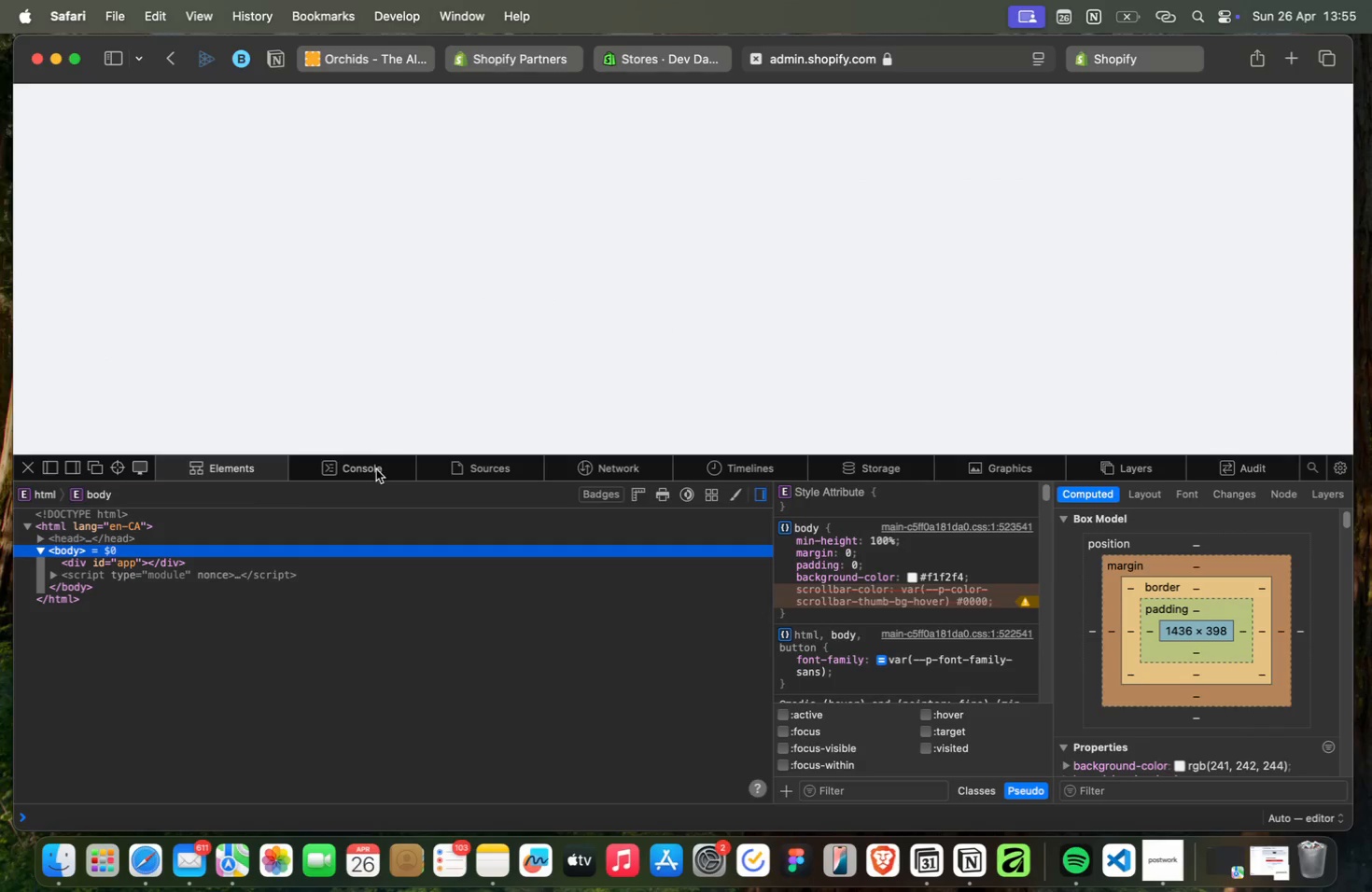 
left_click([376, 469])
 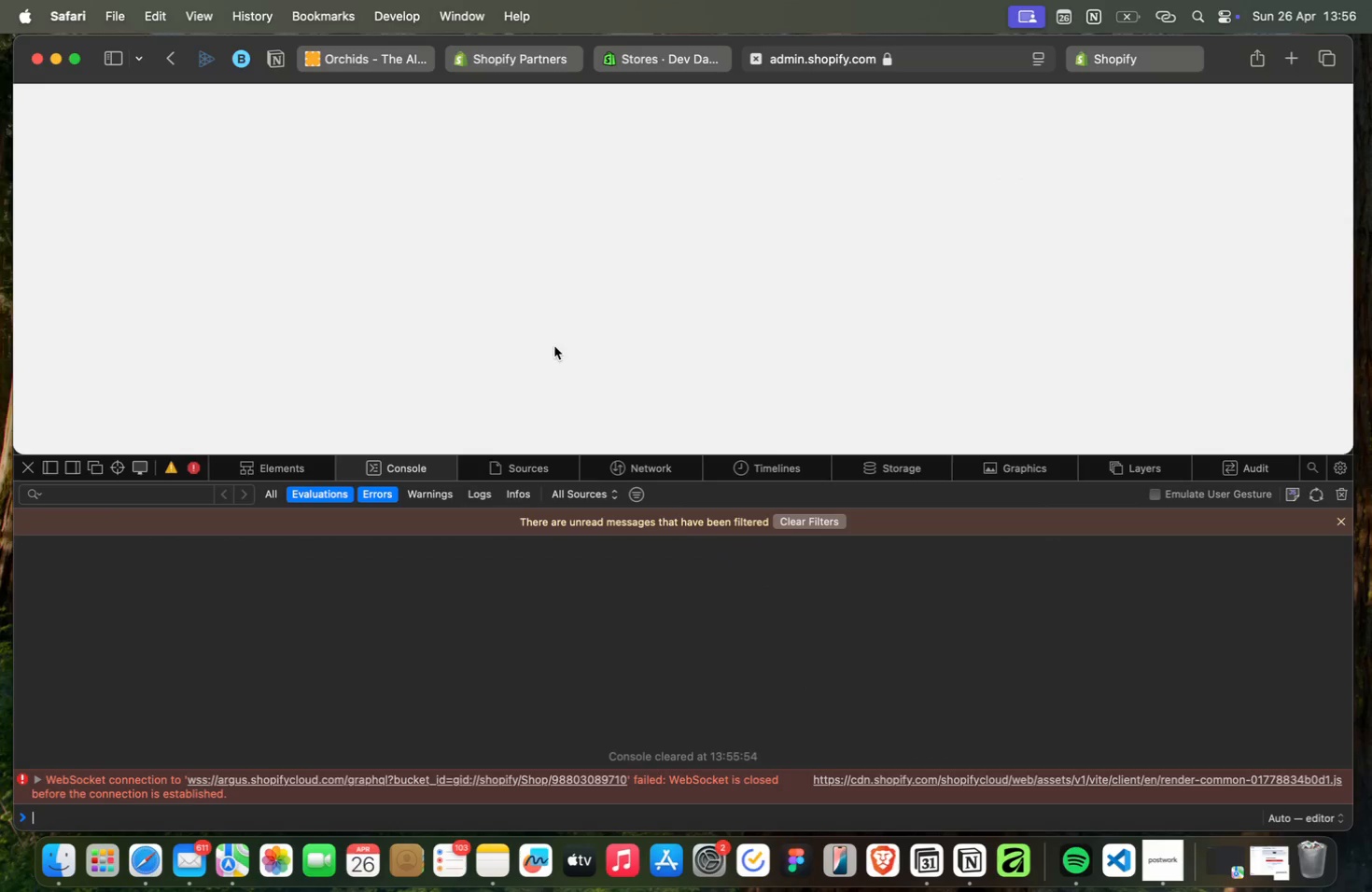 
wait(6.02)
 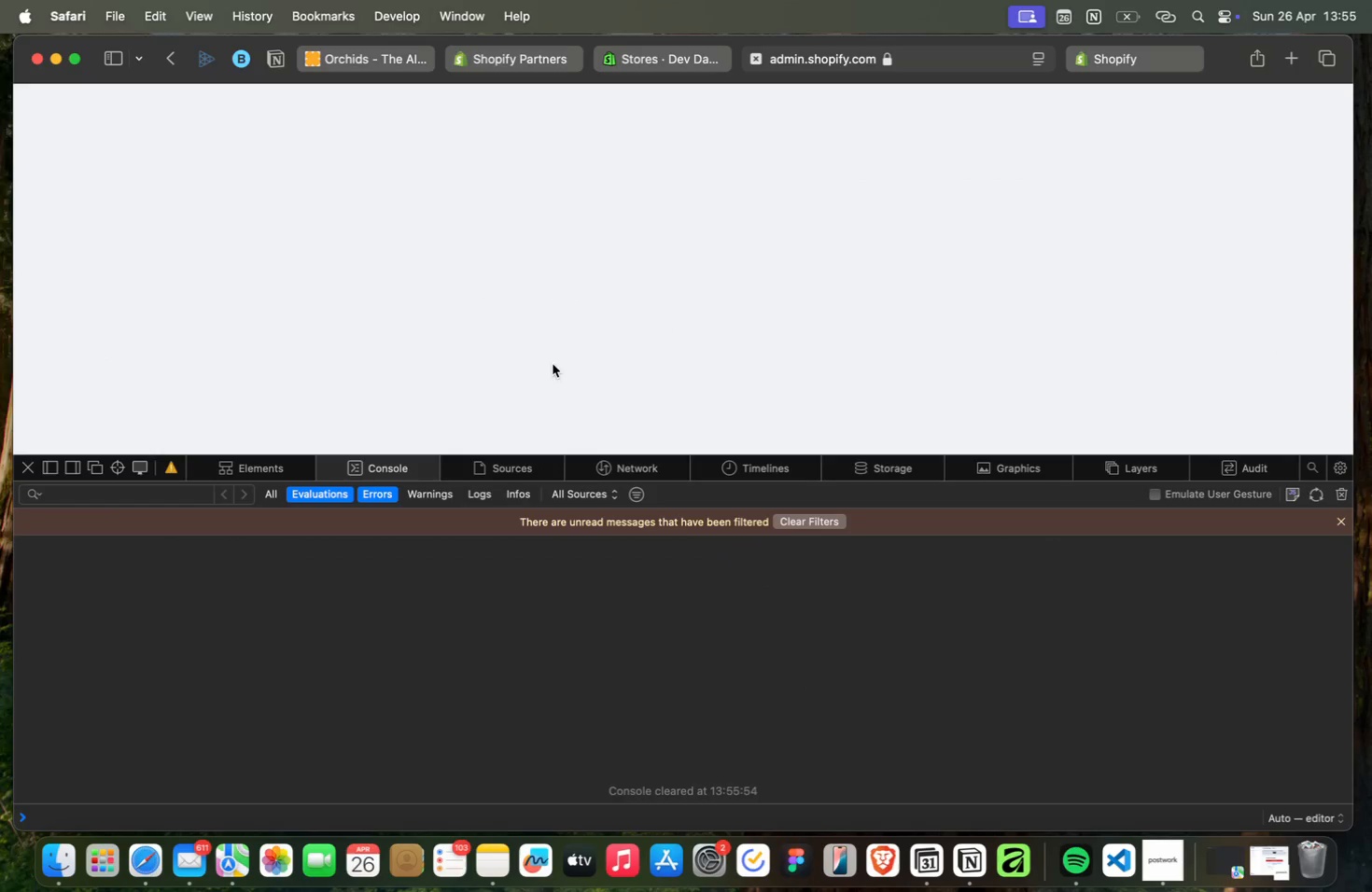 
left_click([1169, 855])